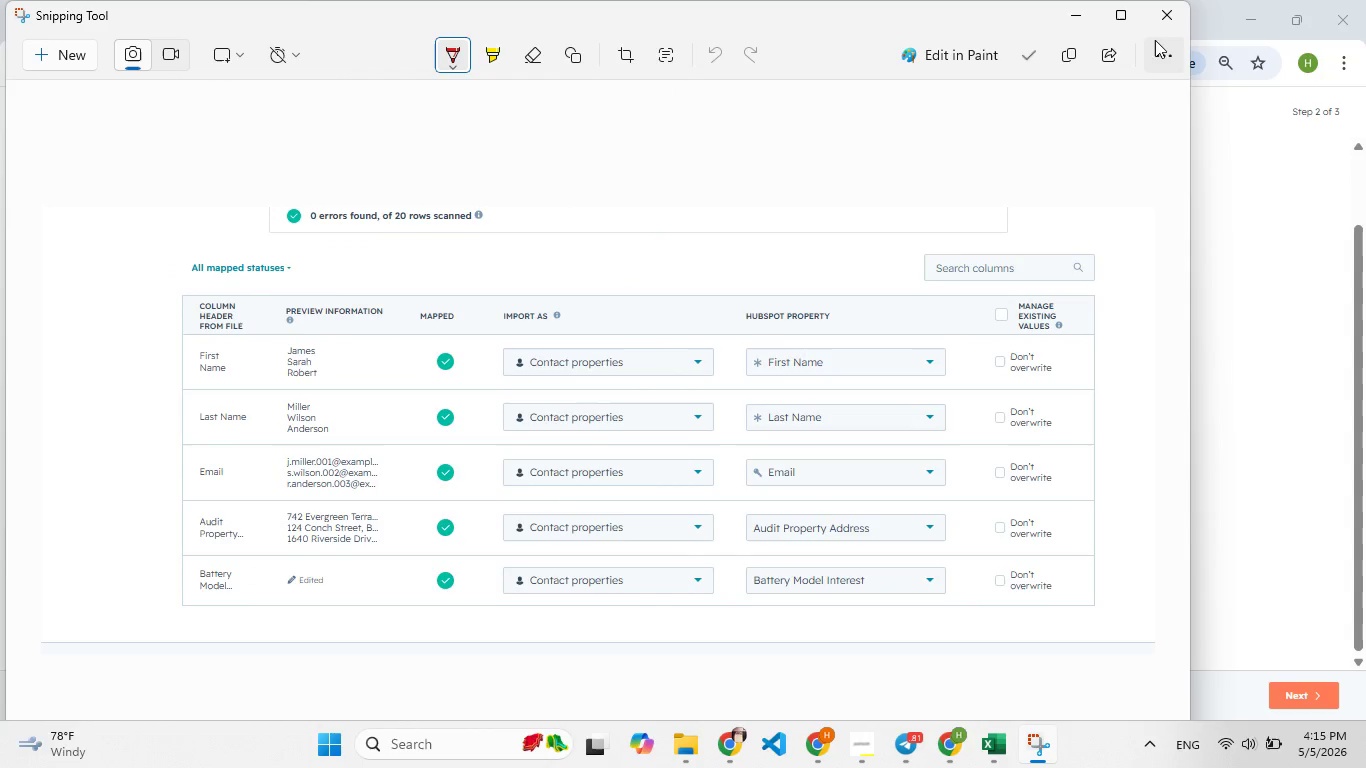 
left_click([1159, 19])
 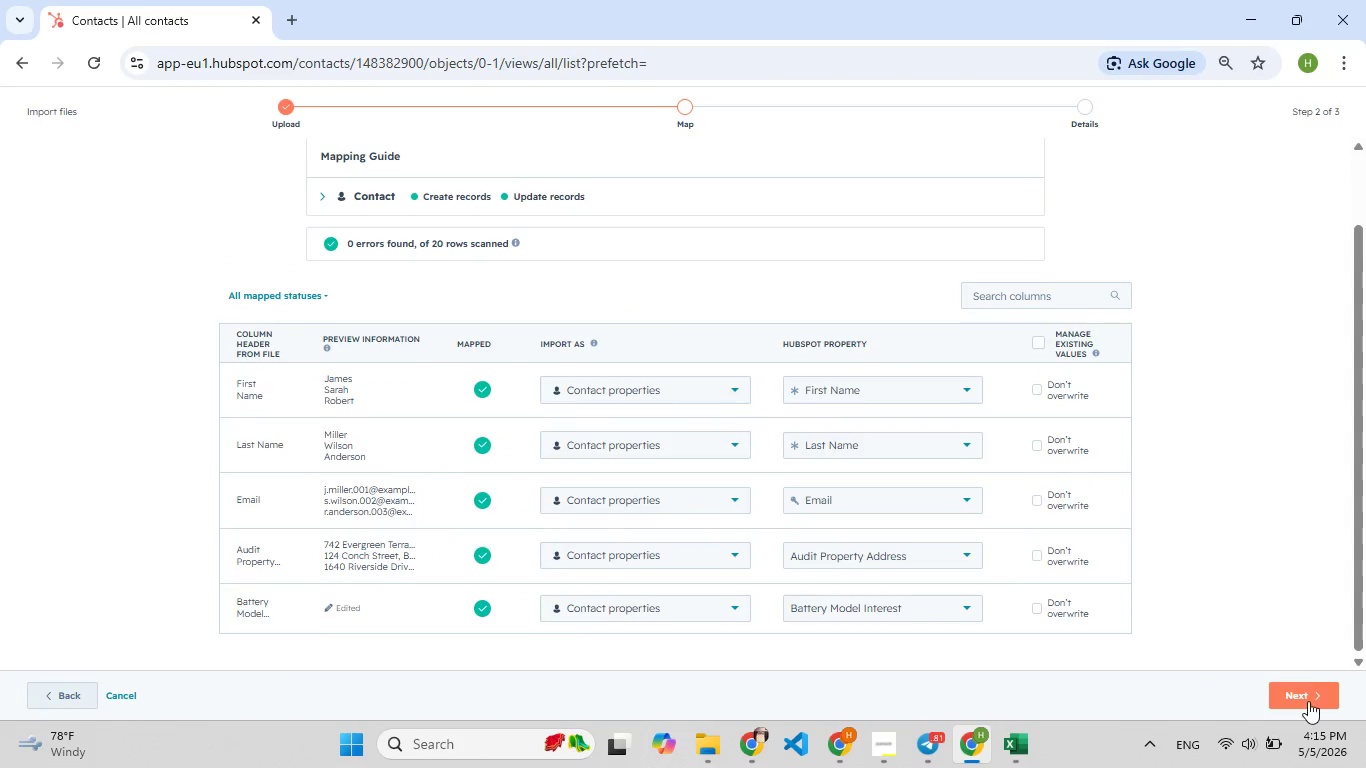 
left_click([1306, 699])
 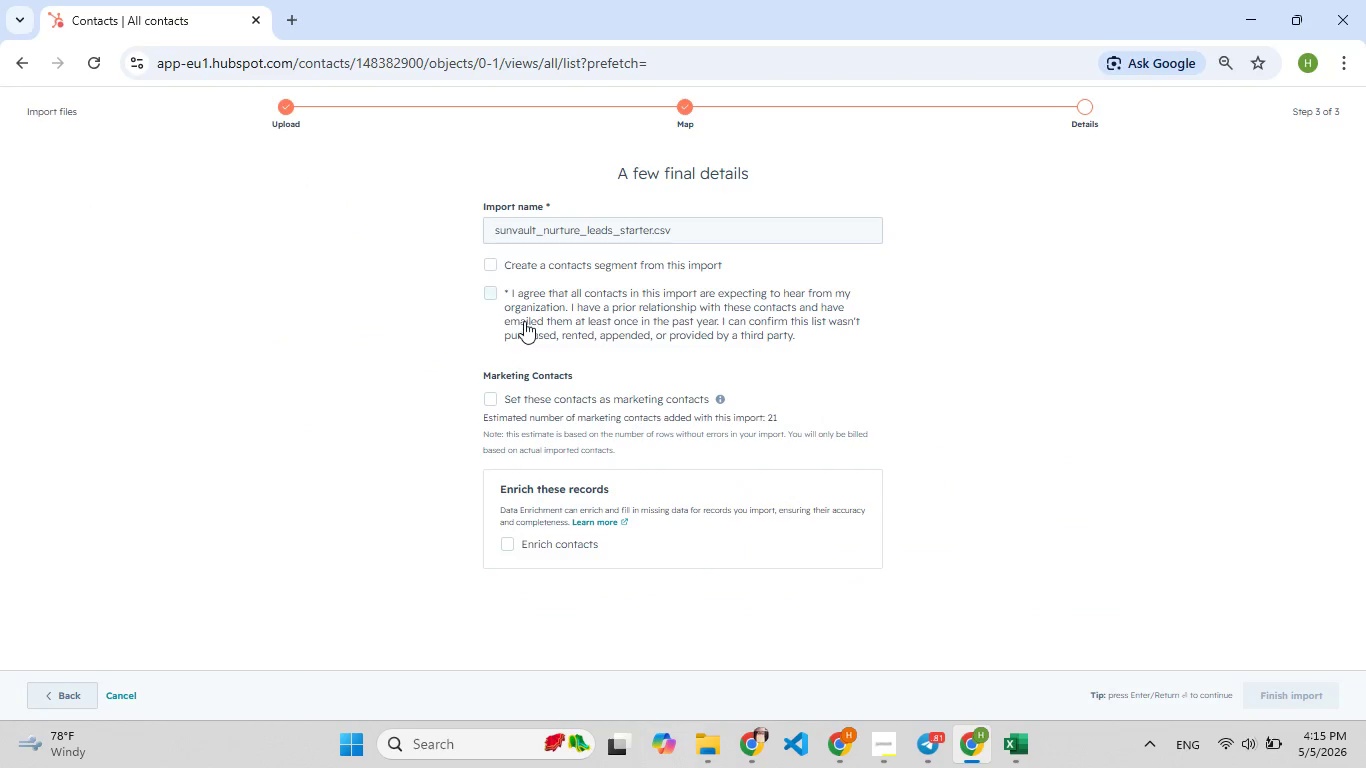 
left_click([489, 292])
 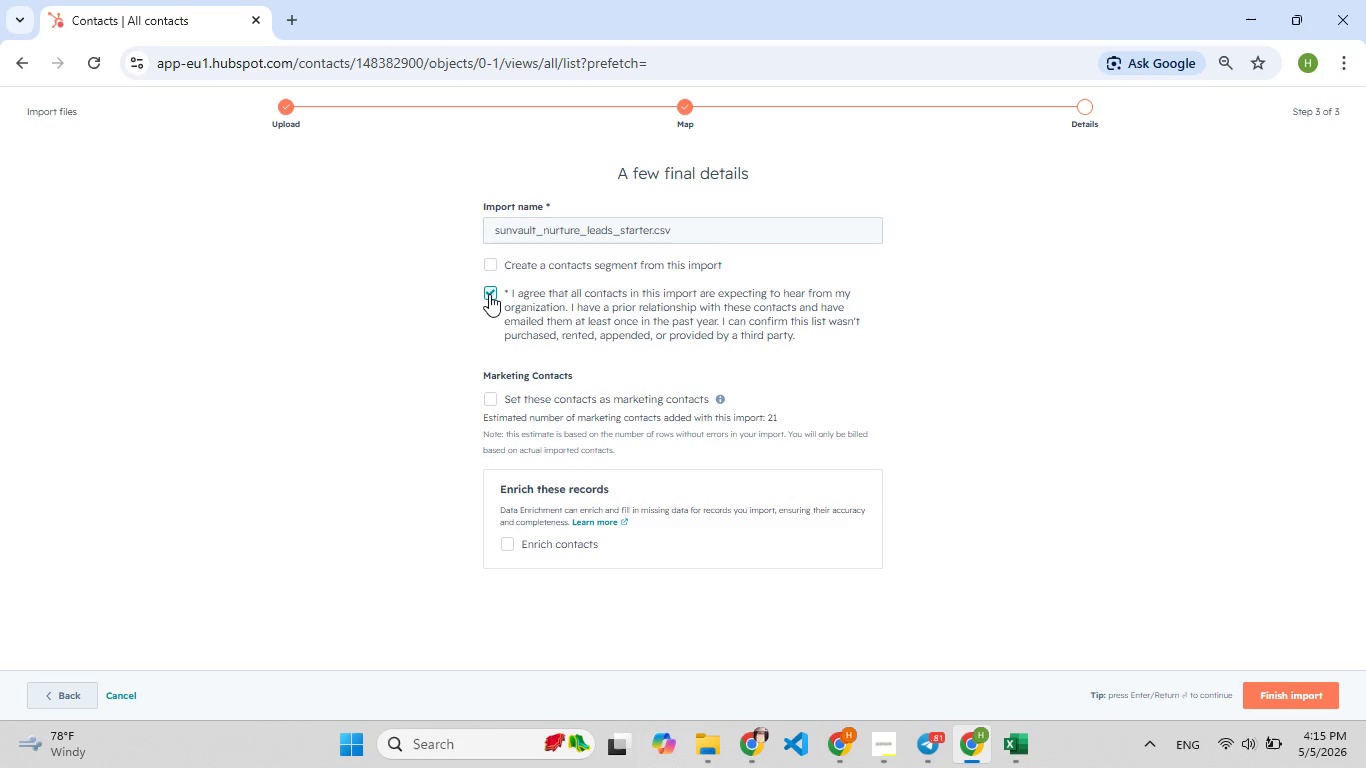 
wait(6.14)
 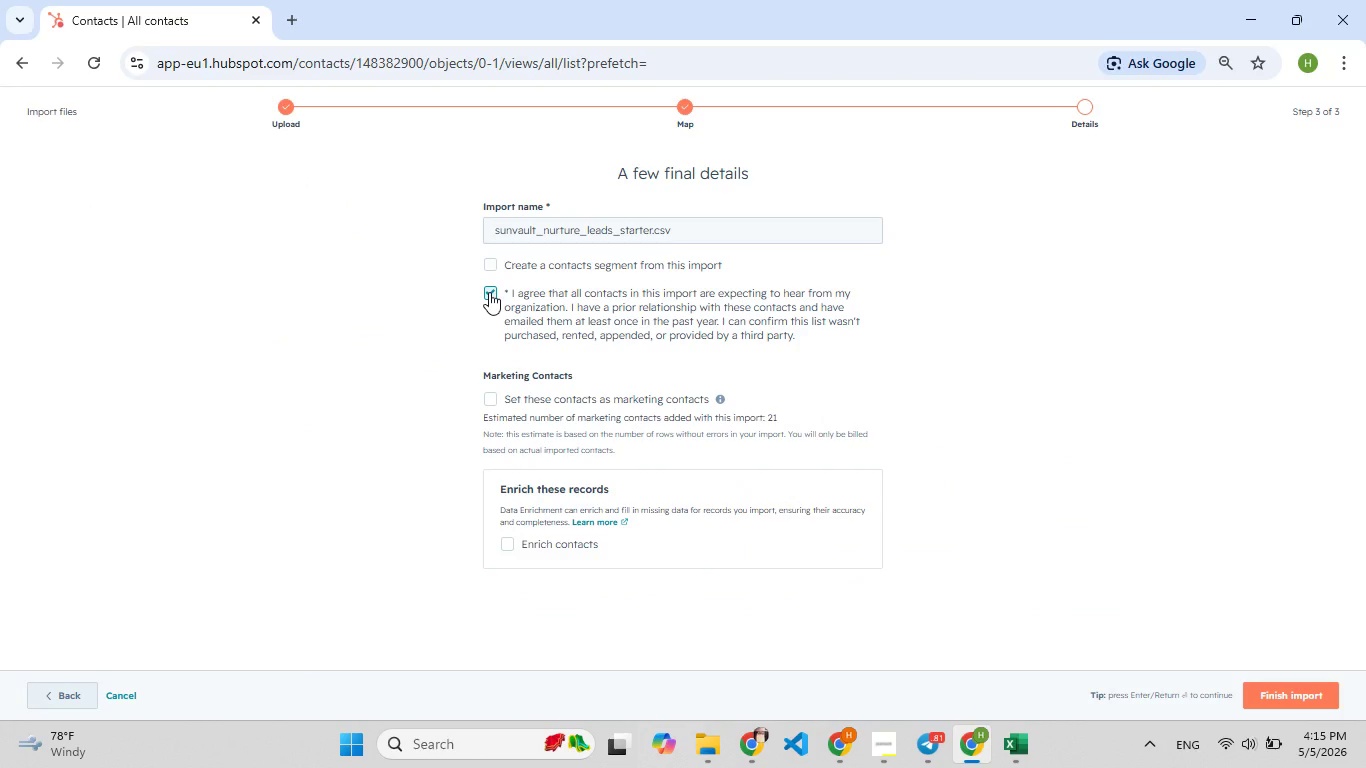 
left_click([1291, 694])
 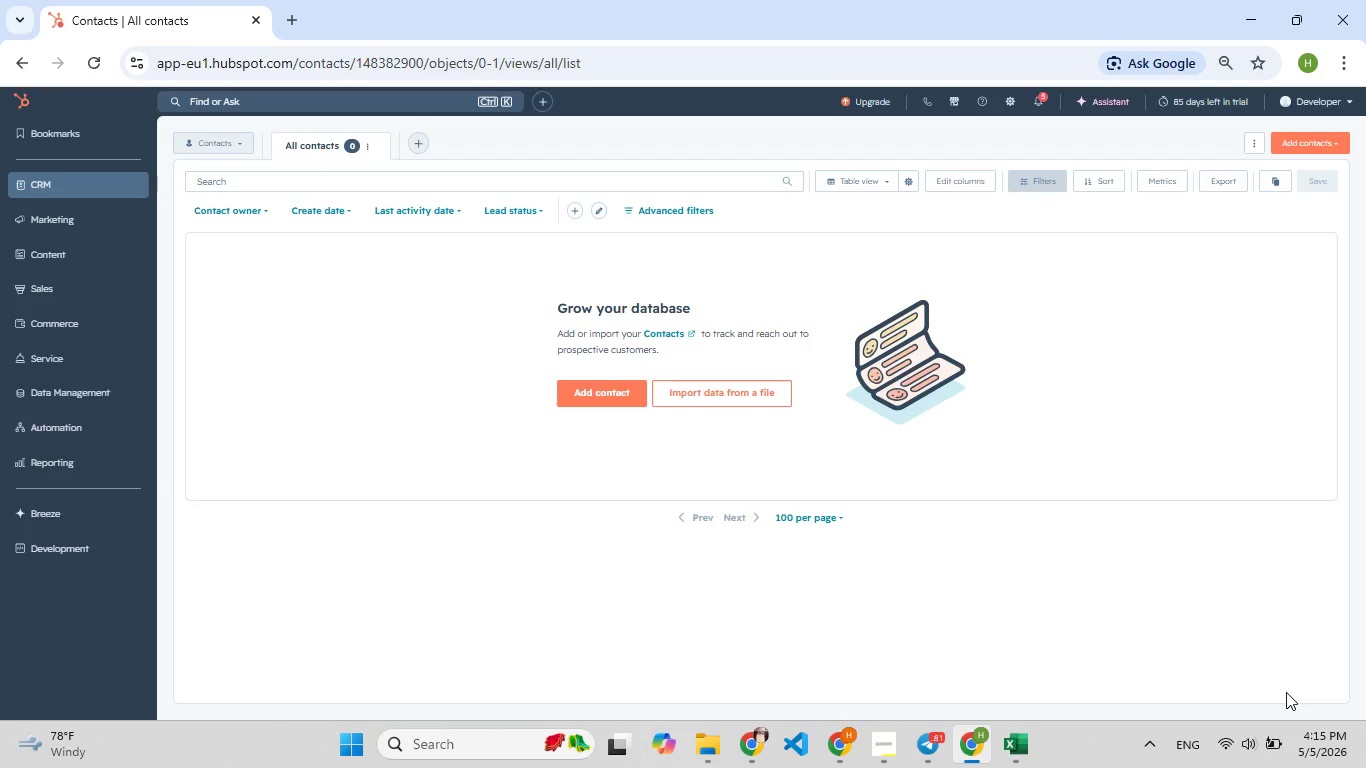 
wait(17.42)
 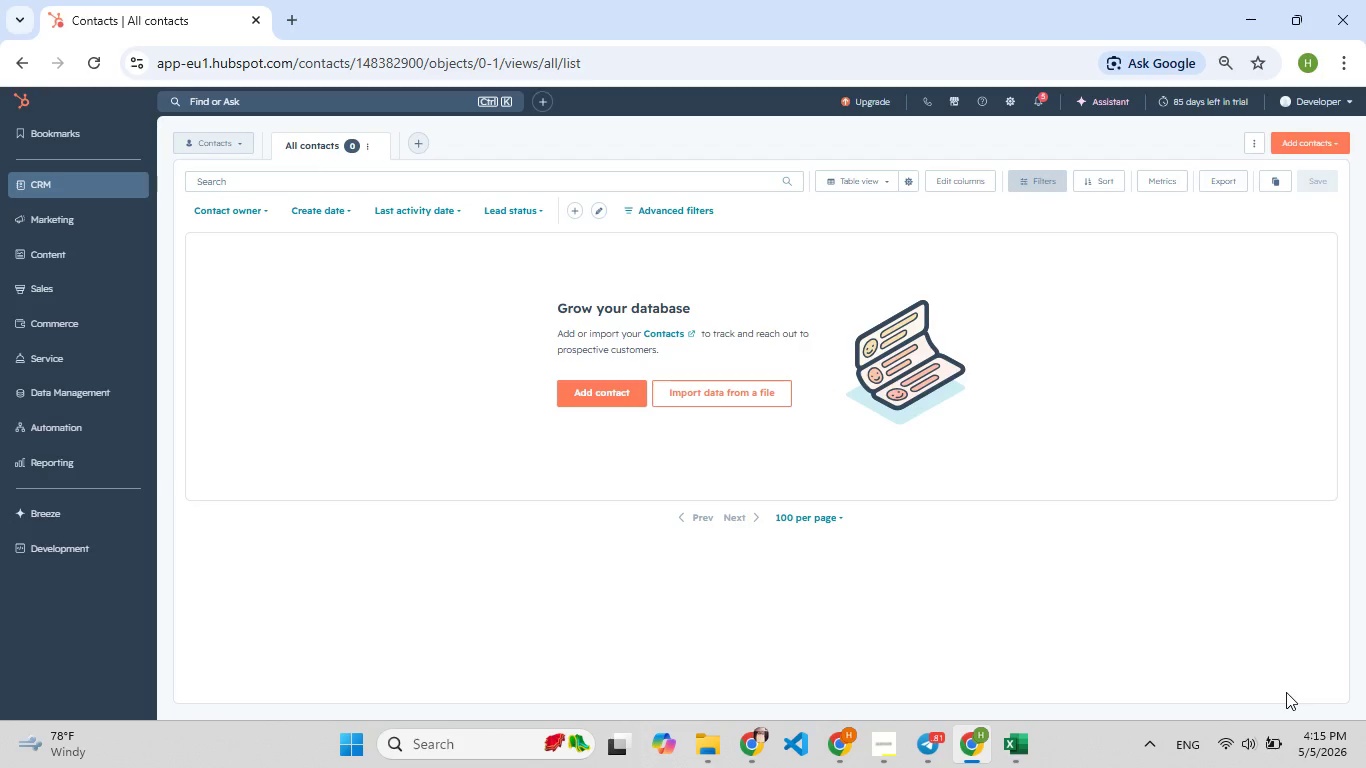 
left_click([94, 58])
 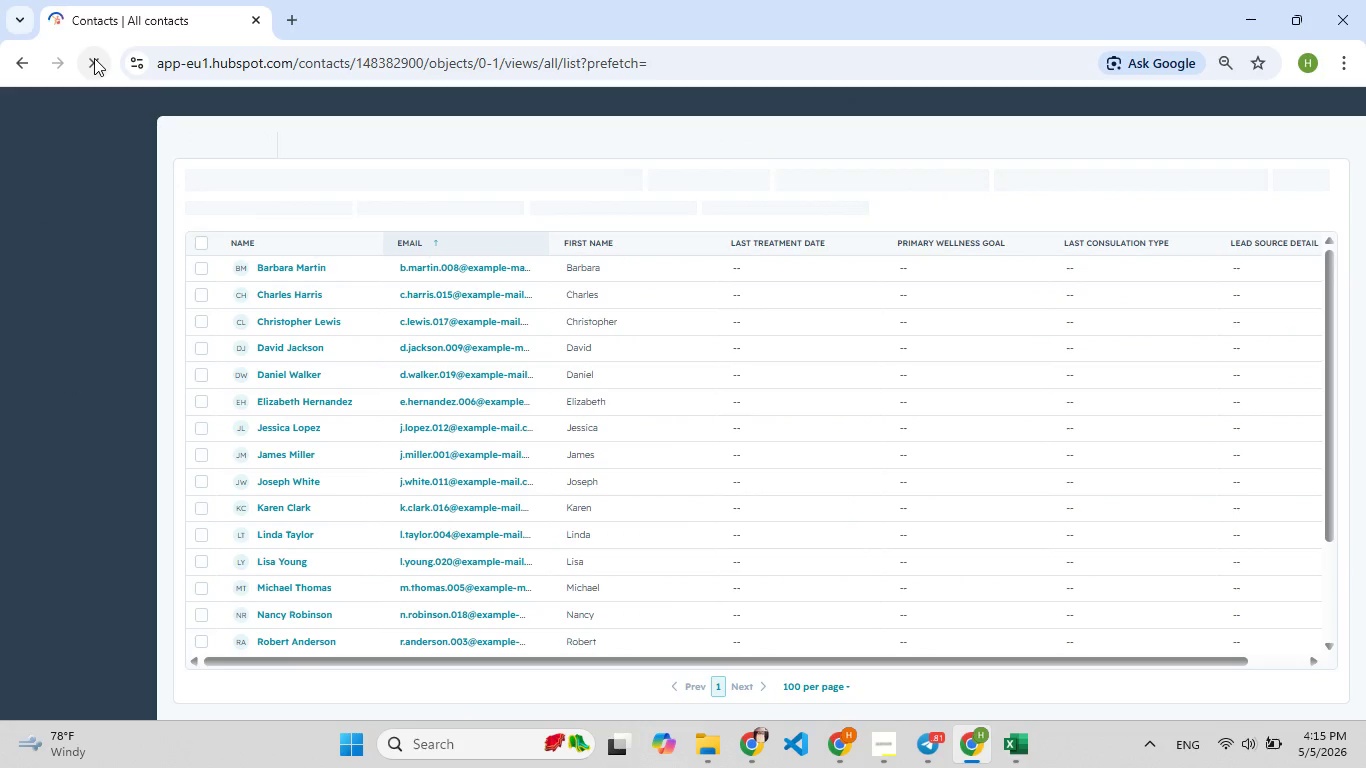 
wait(13.34)
 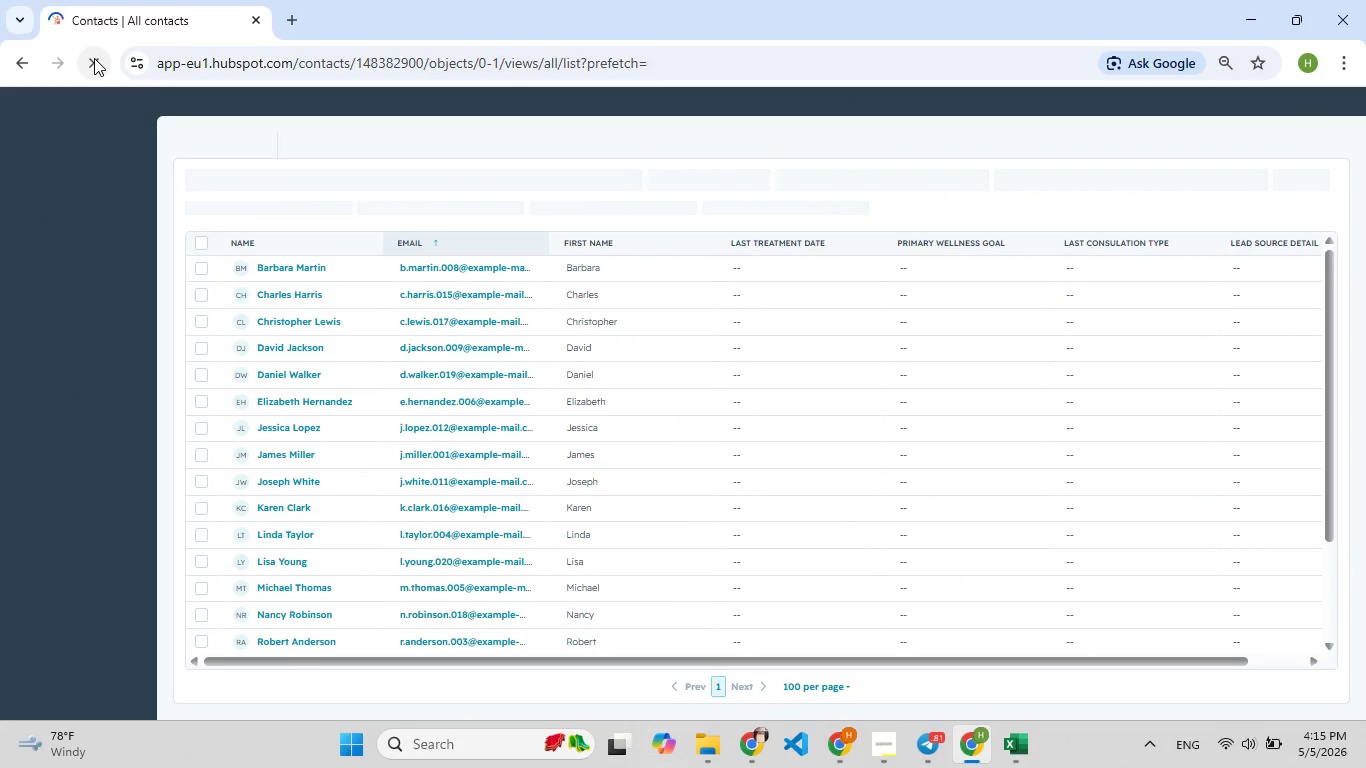 
left_click([948, 176])
 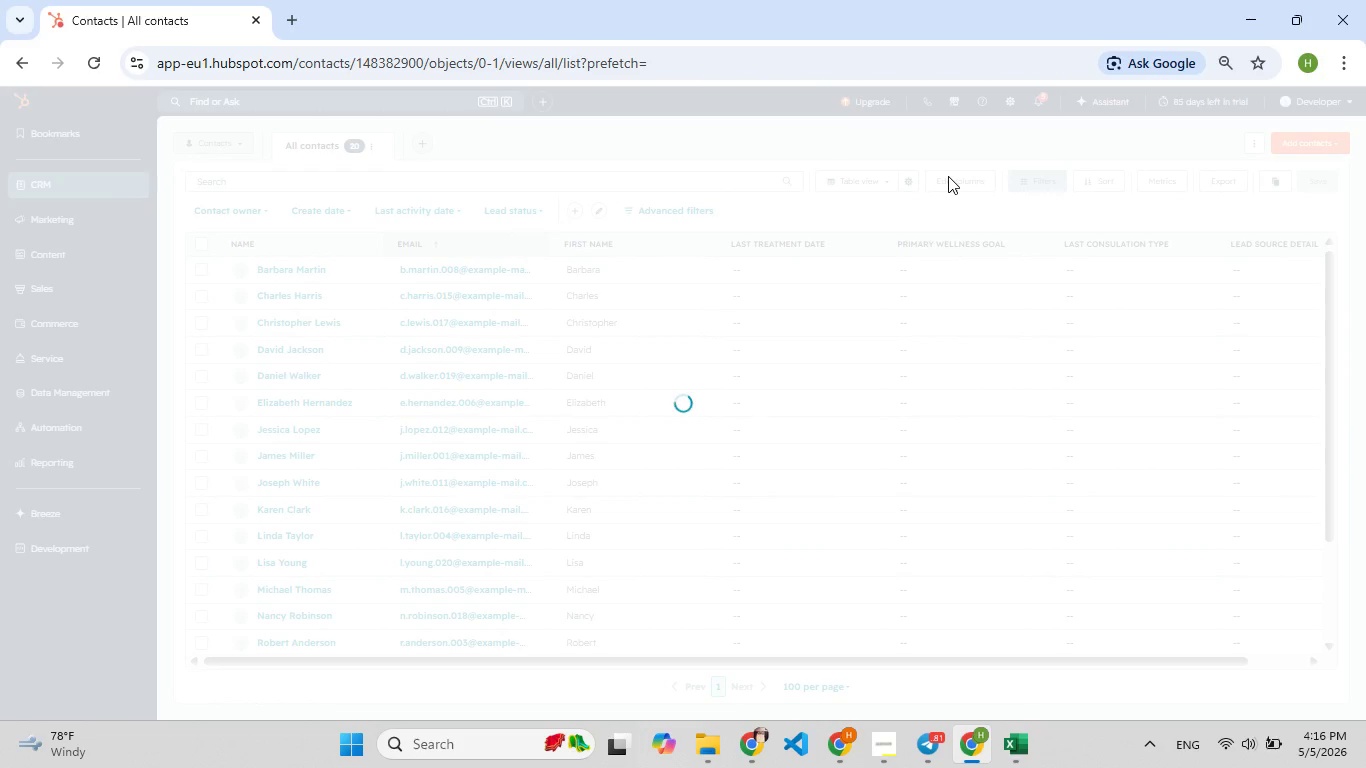 
wait(5.38)
 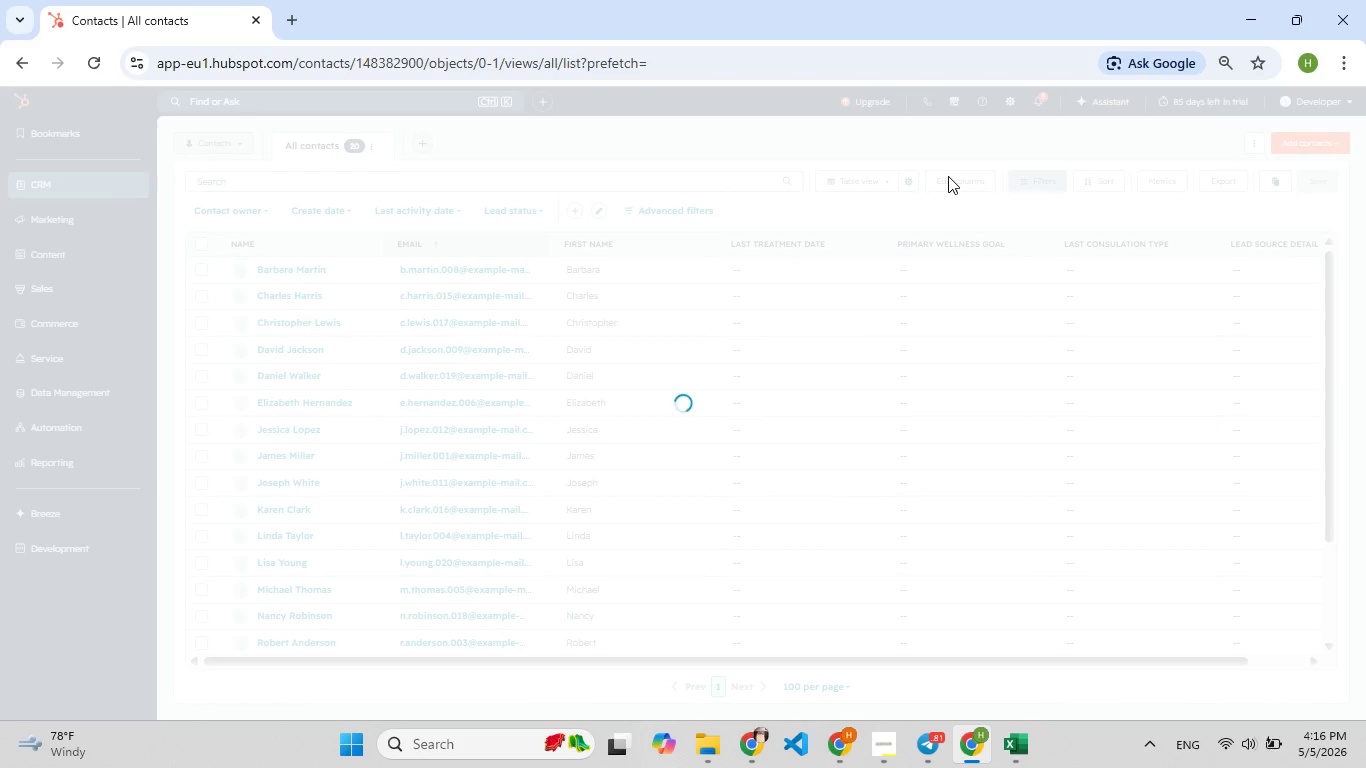 
left_click([1020, 749])
 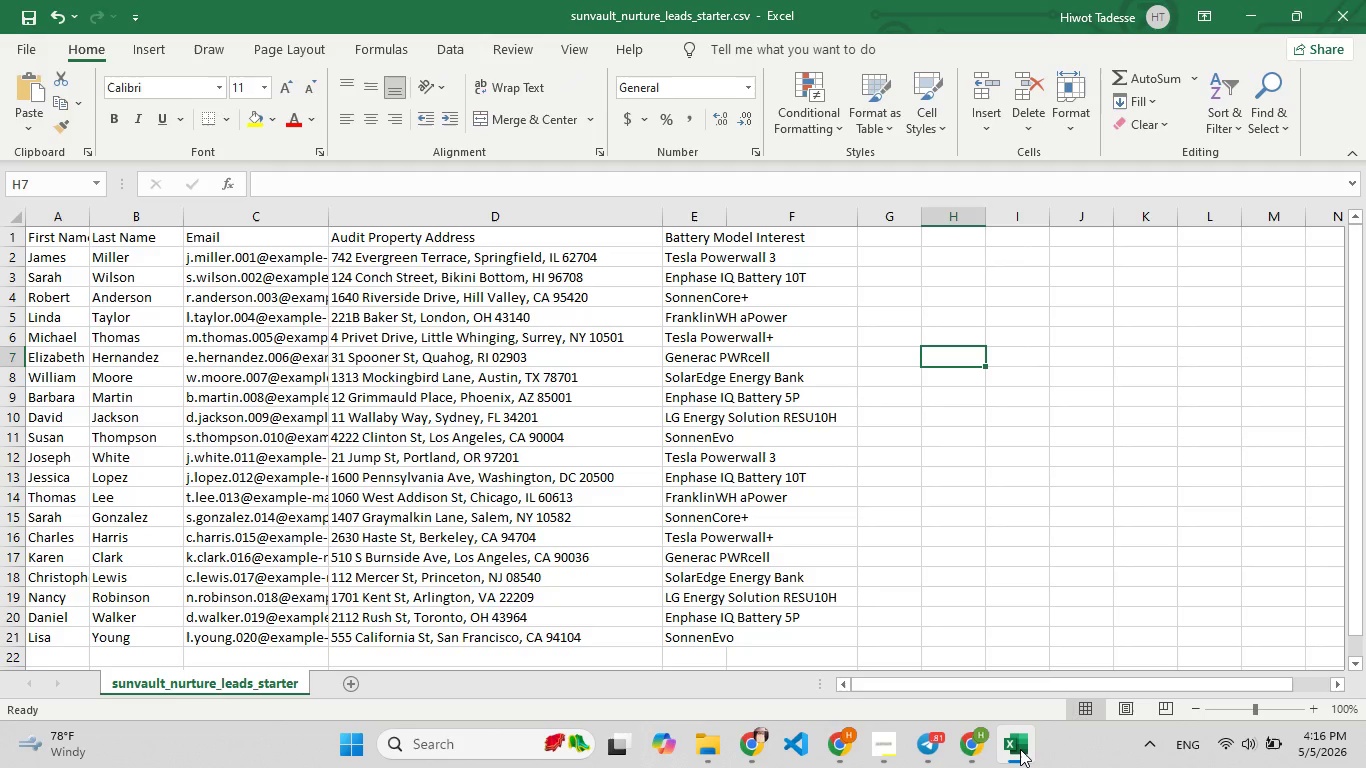 
left_click([1020, 749])
 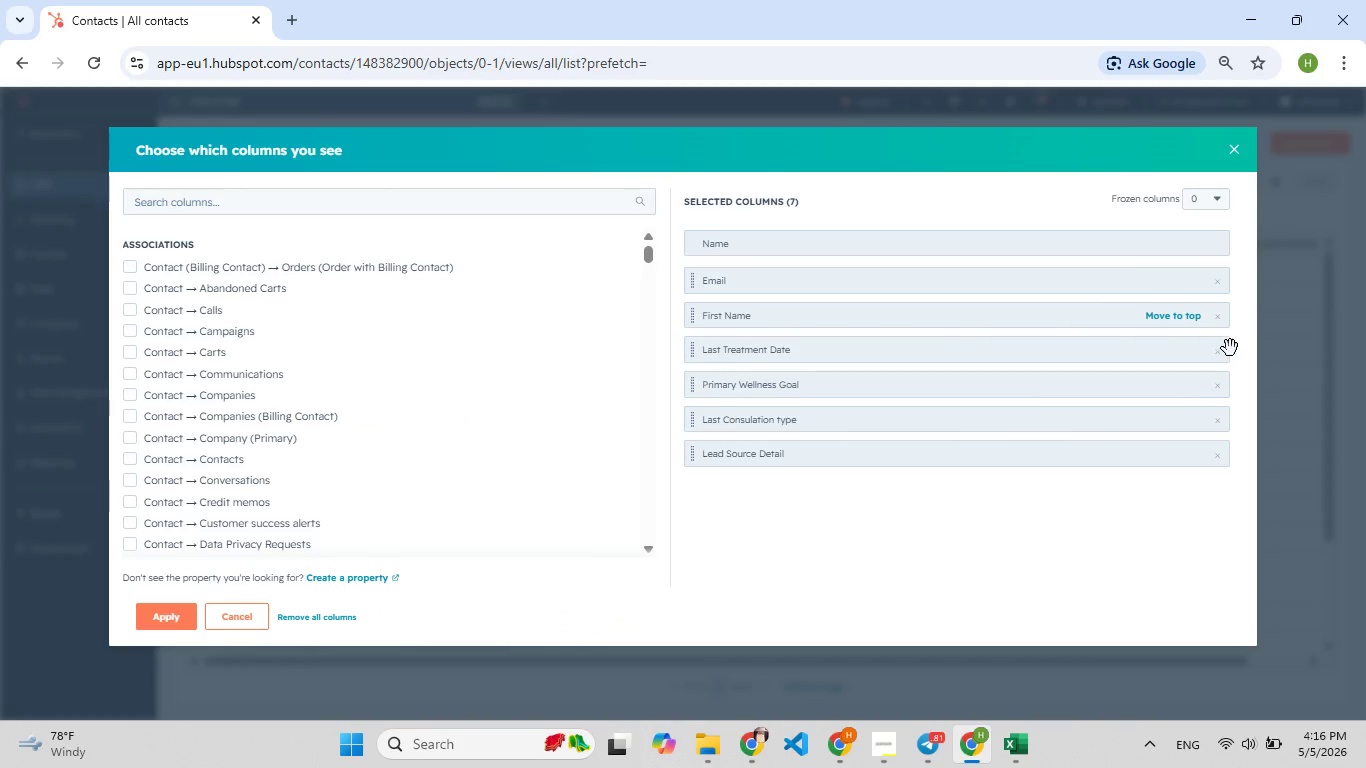 
left_click([1224, 357])
 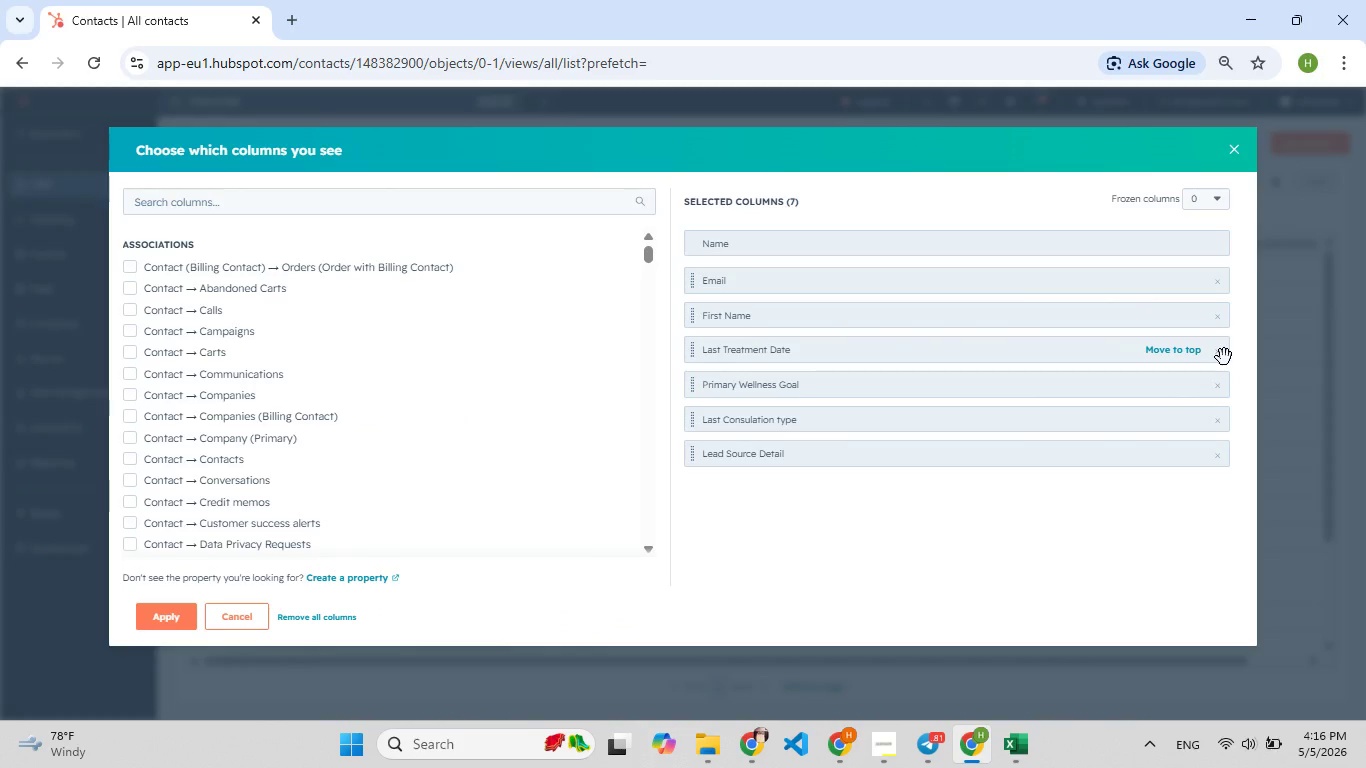 
left_click([1224, 357])
 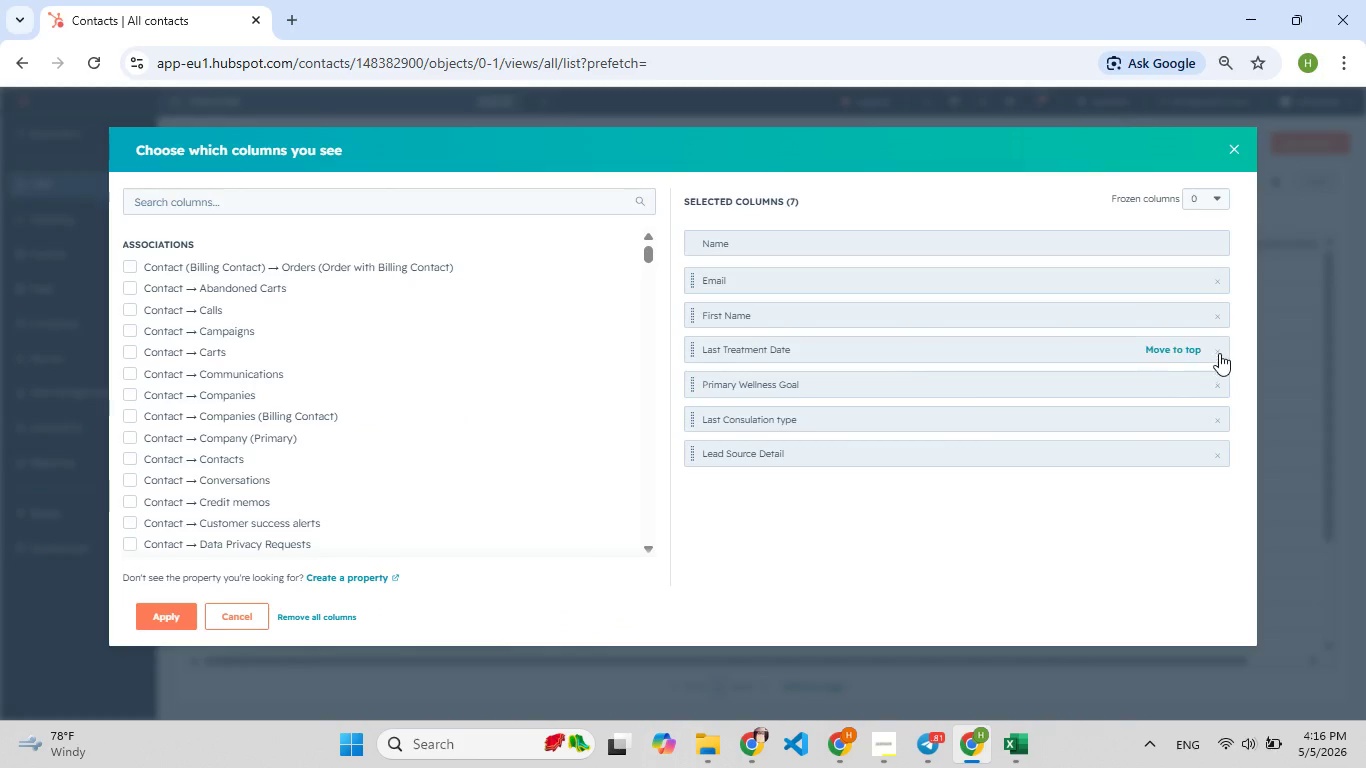 
left_click([1219, 352])
 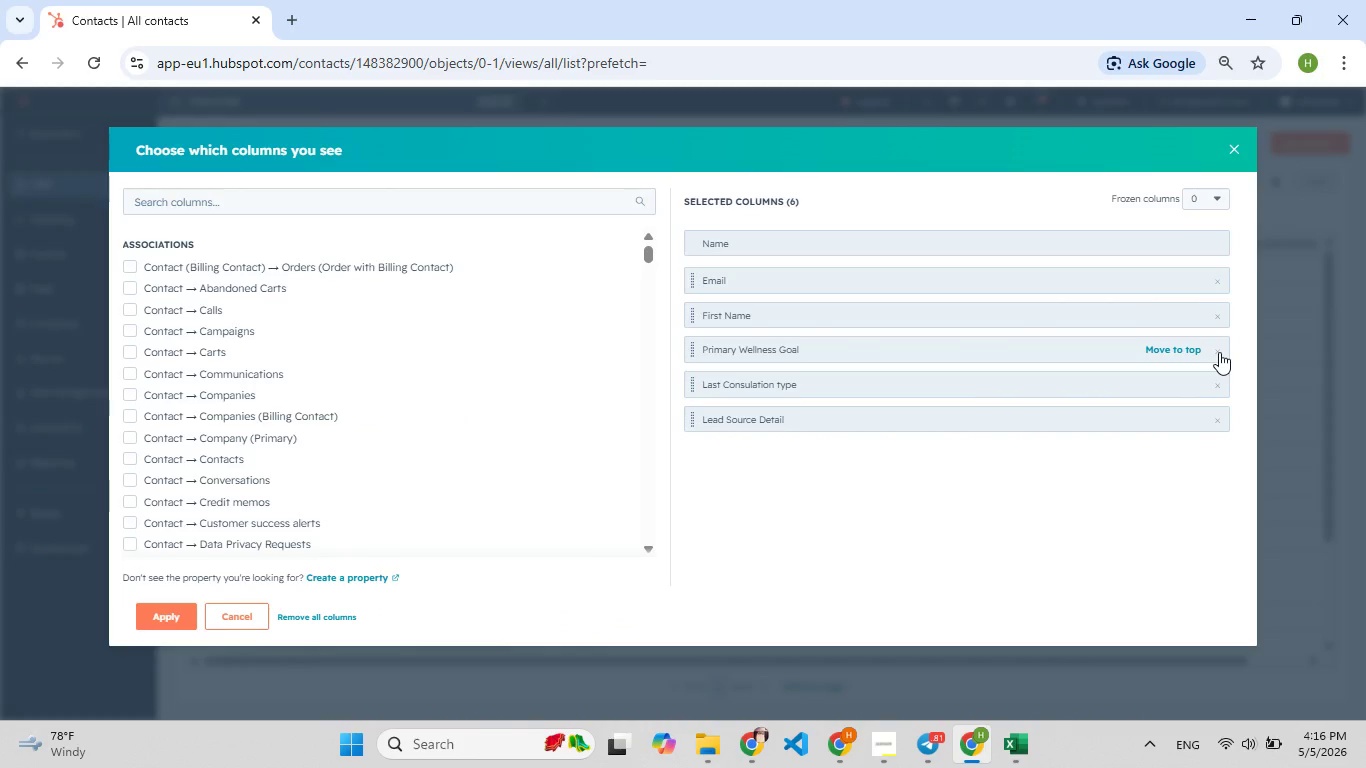 
left_click([1219, 352])
 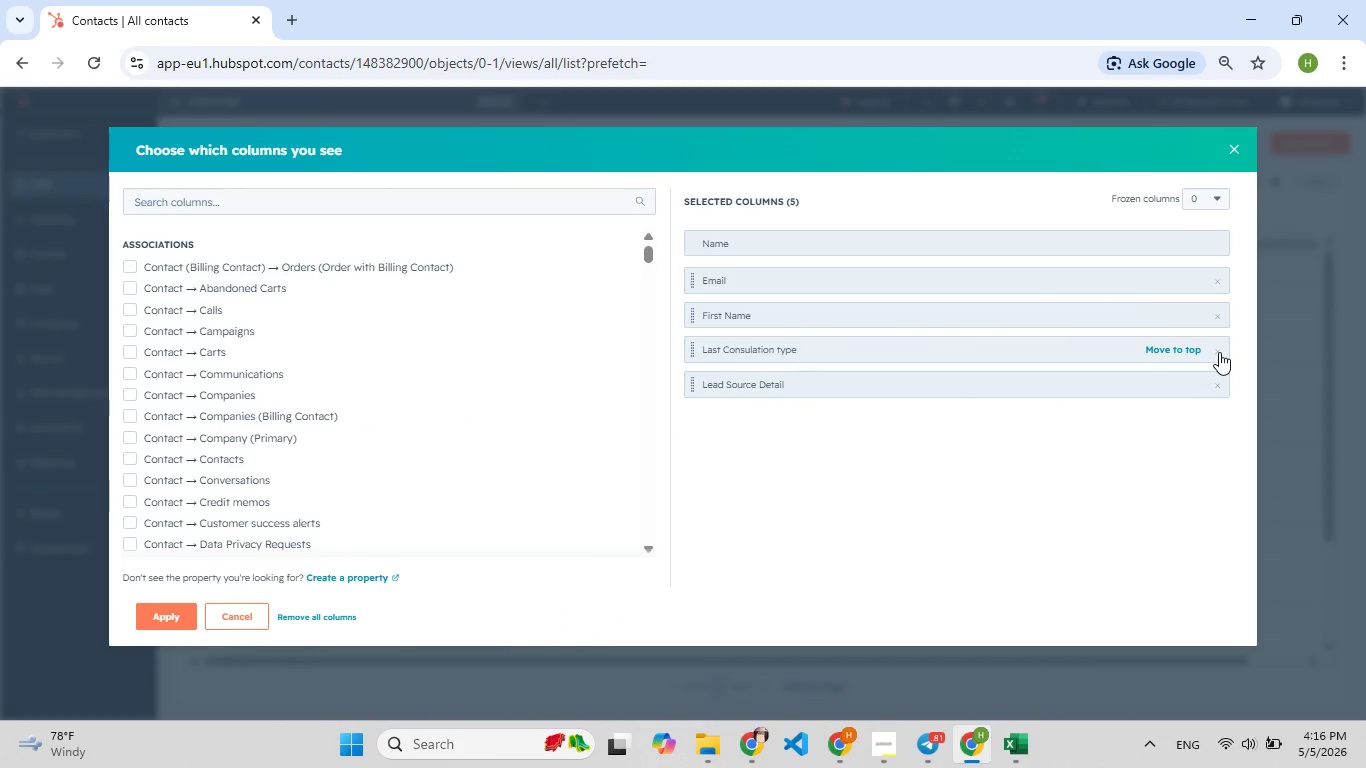 
left_click([1219, 352])
 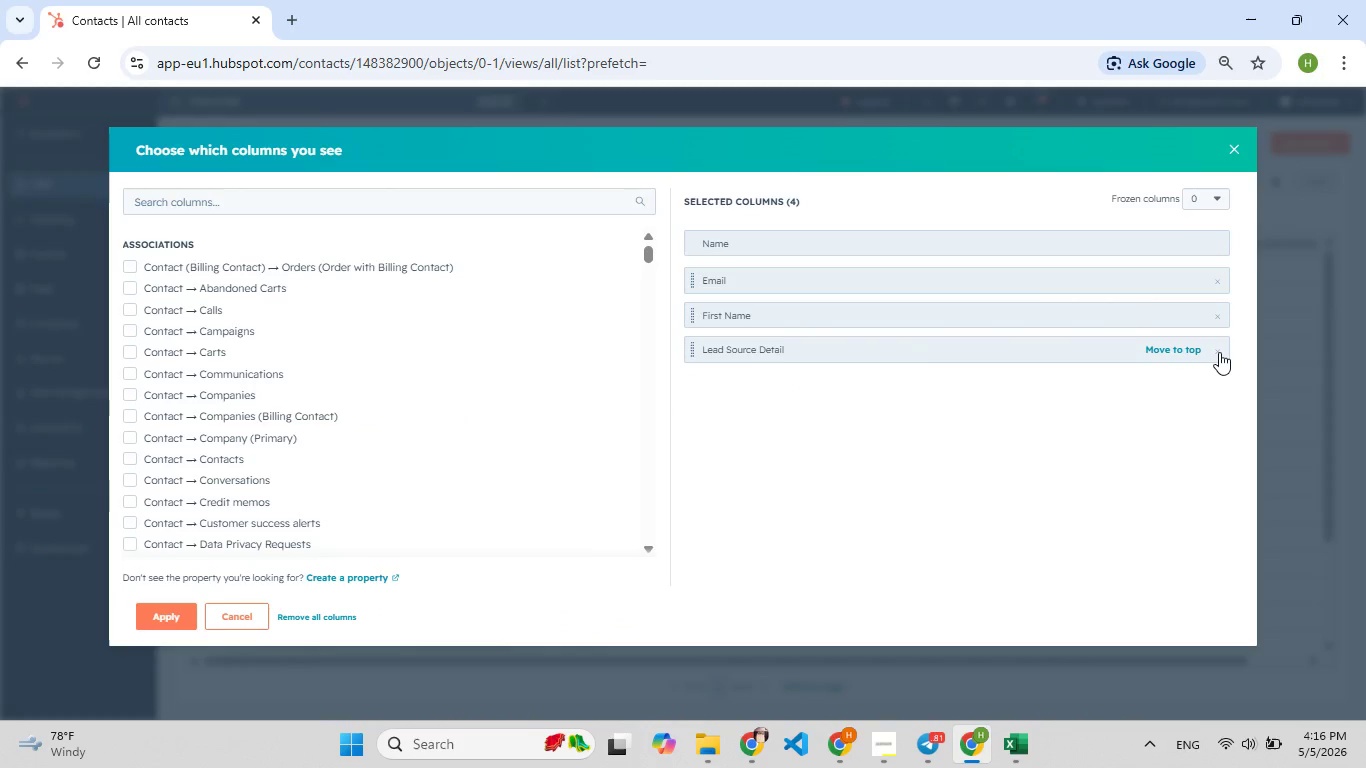 
left_click([1219, 352])
 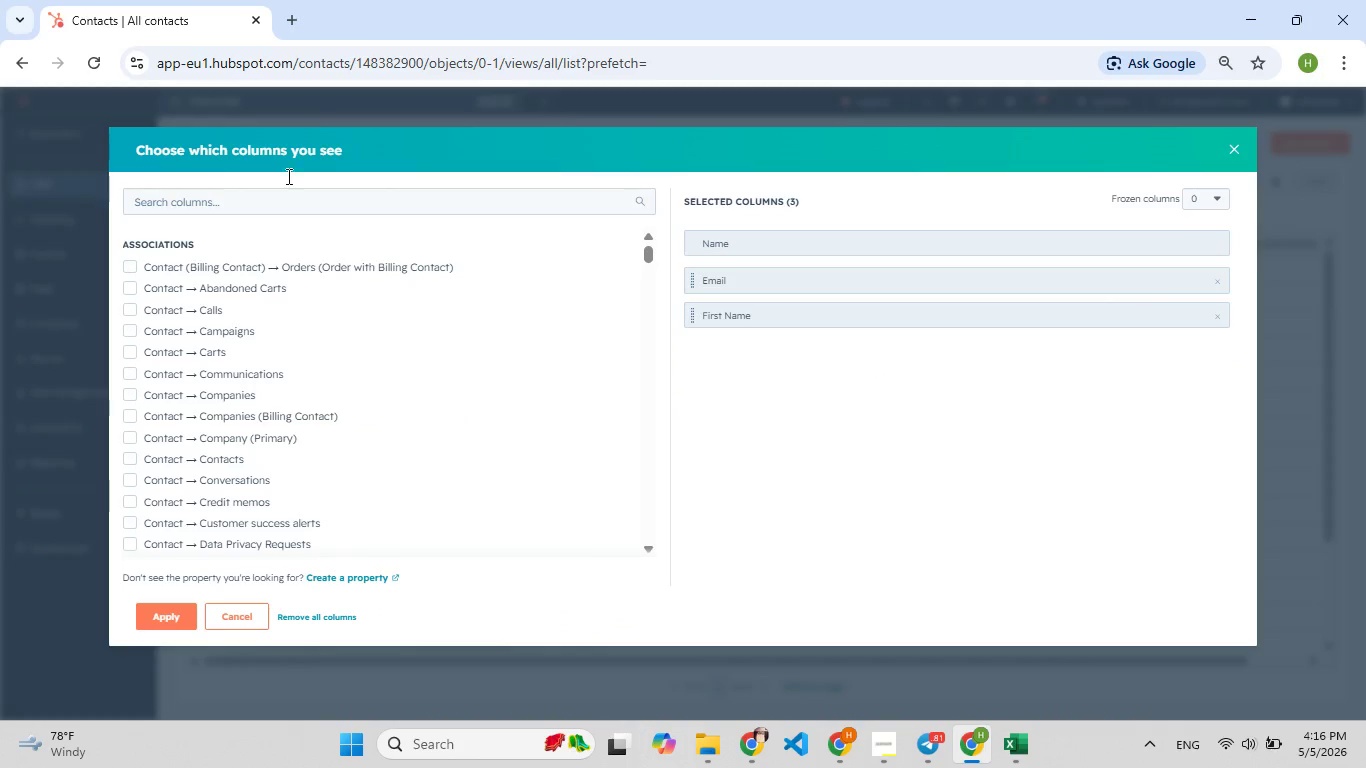 
left_click([281, 200])
 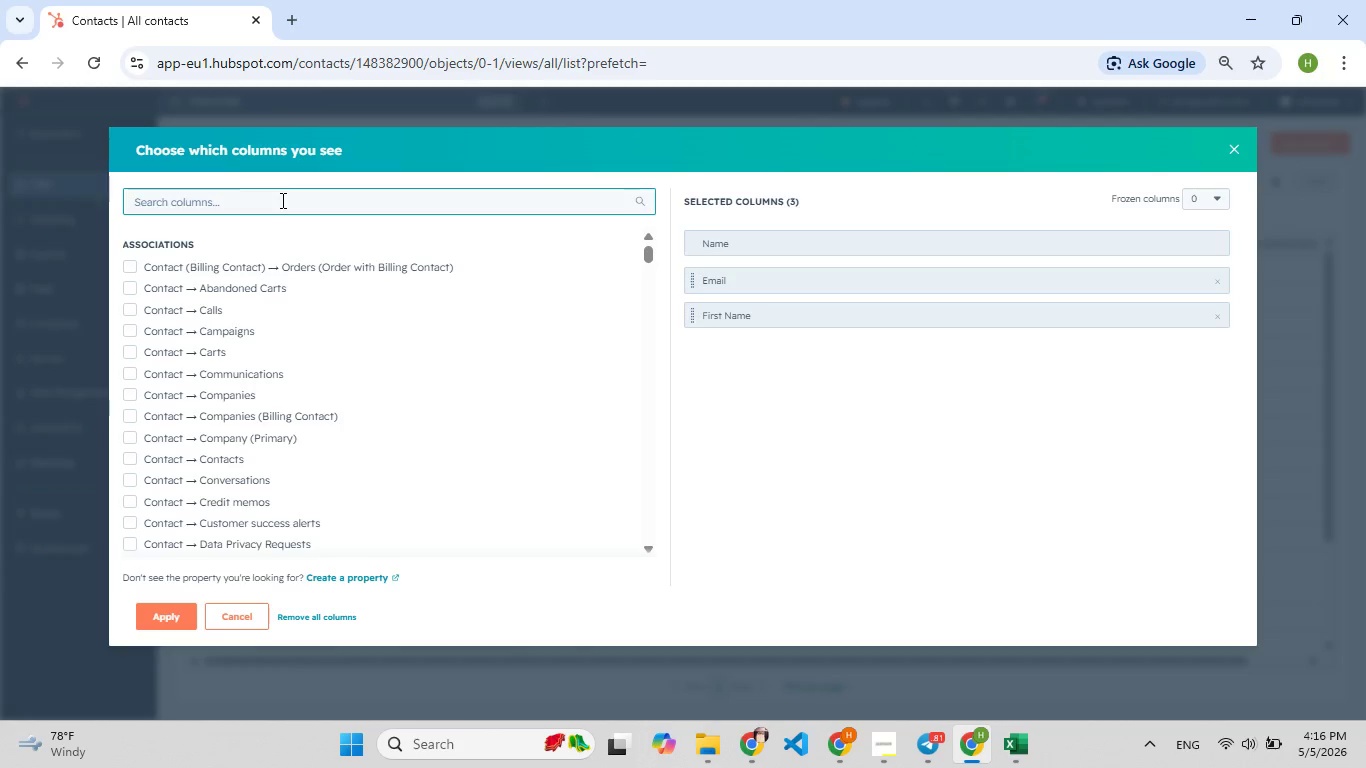 
type(last n)
 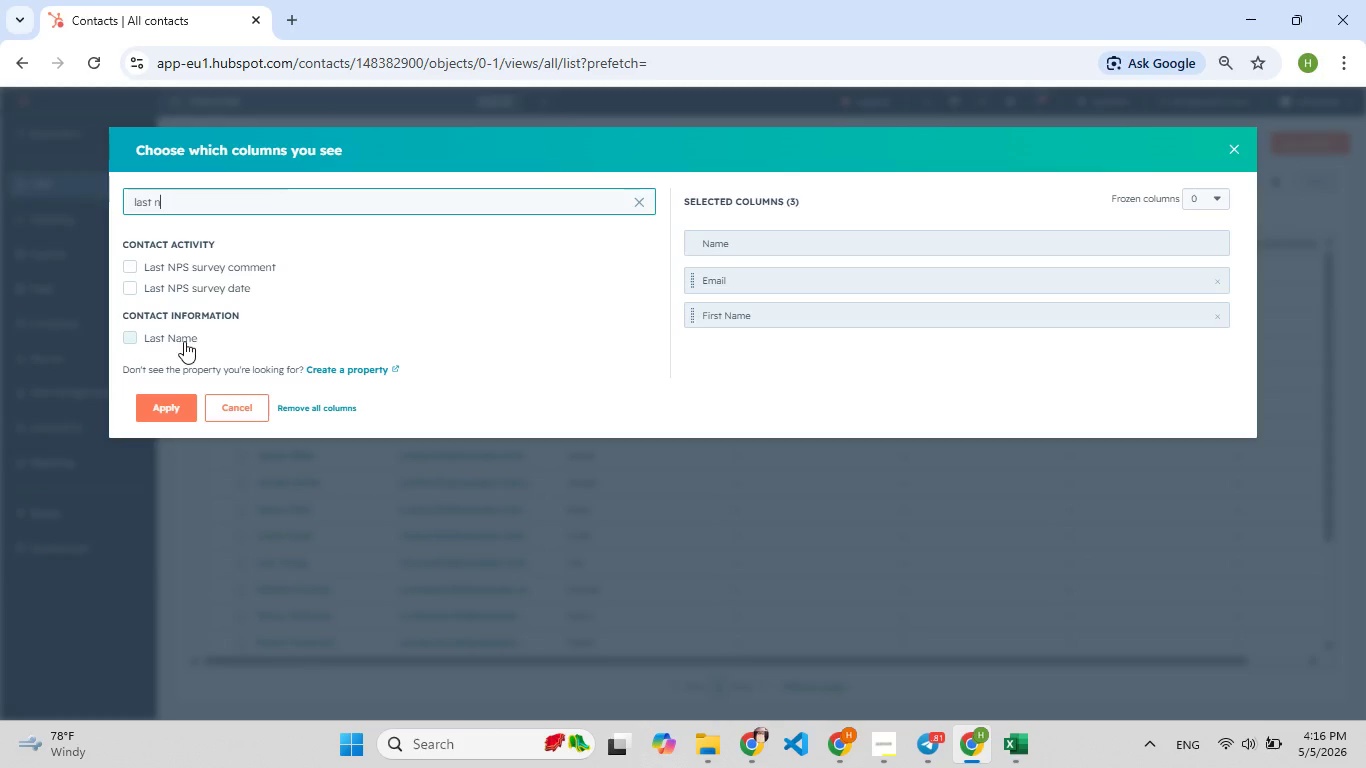 
left_click([160, 334])
 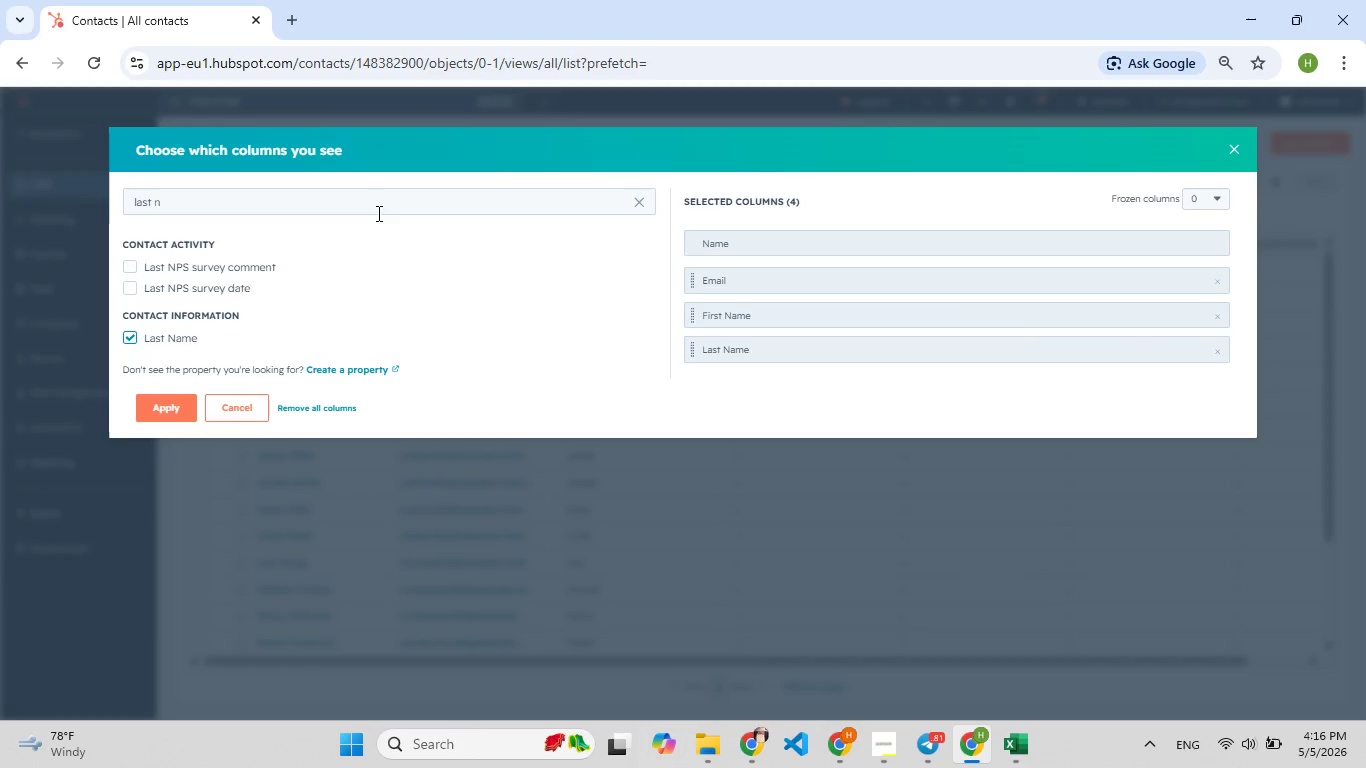 
left_click_drag(start_coordinate=[372, 209], to_coordinate=[34, 205])
 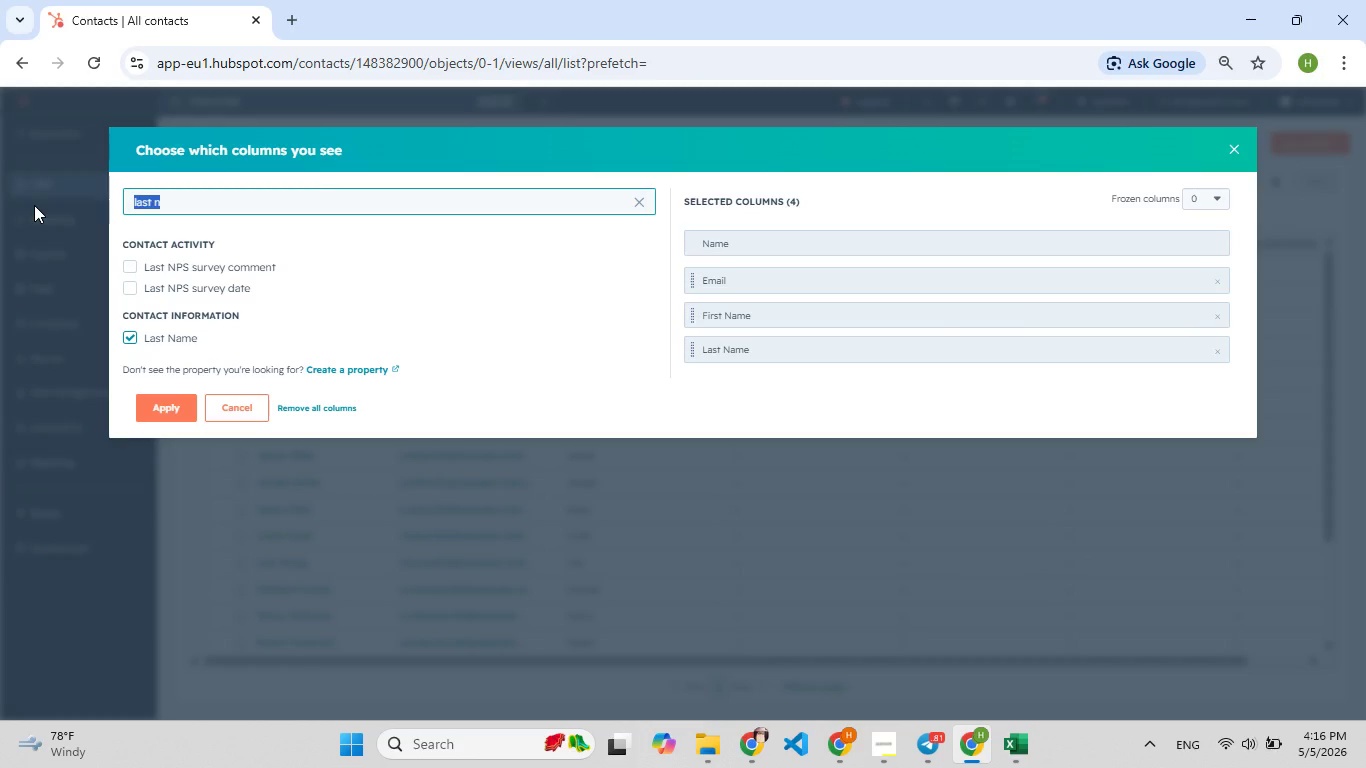 
type(audit)
 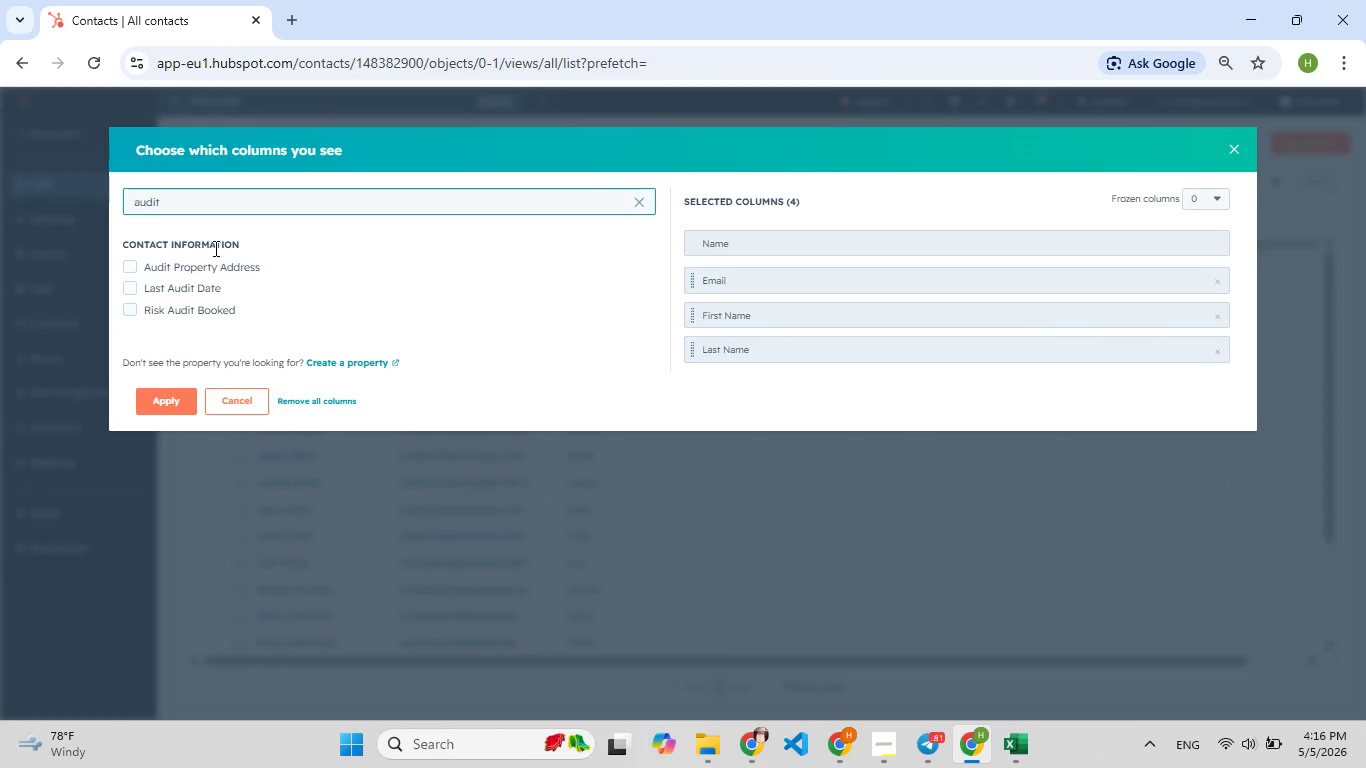 
left_click([217, 266])
 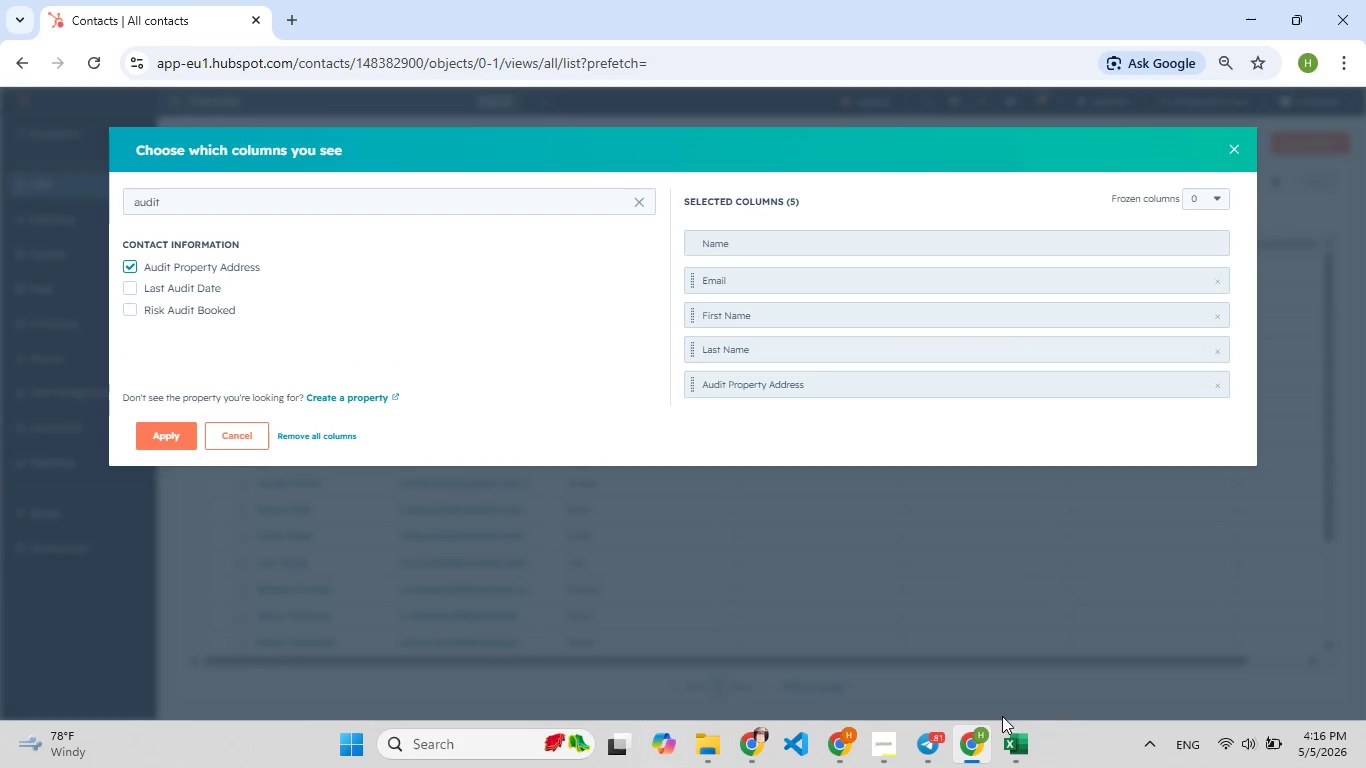 
left_click([1012, 753])
 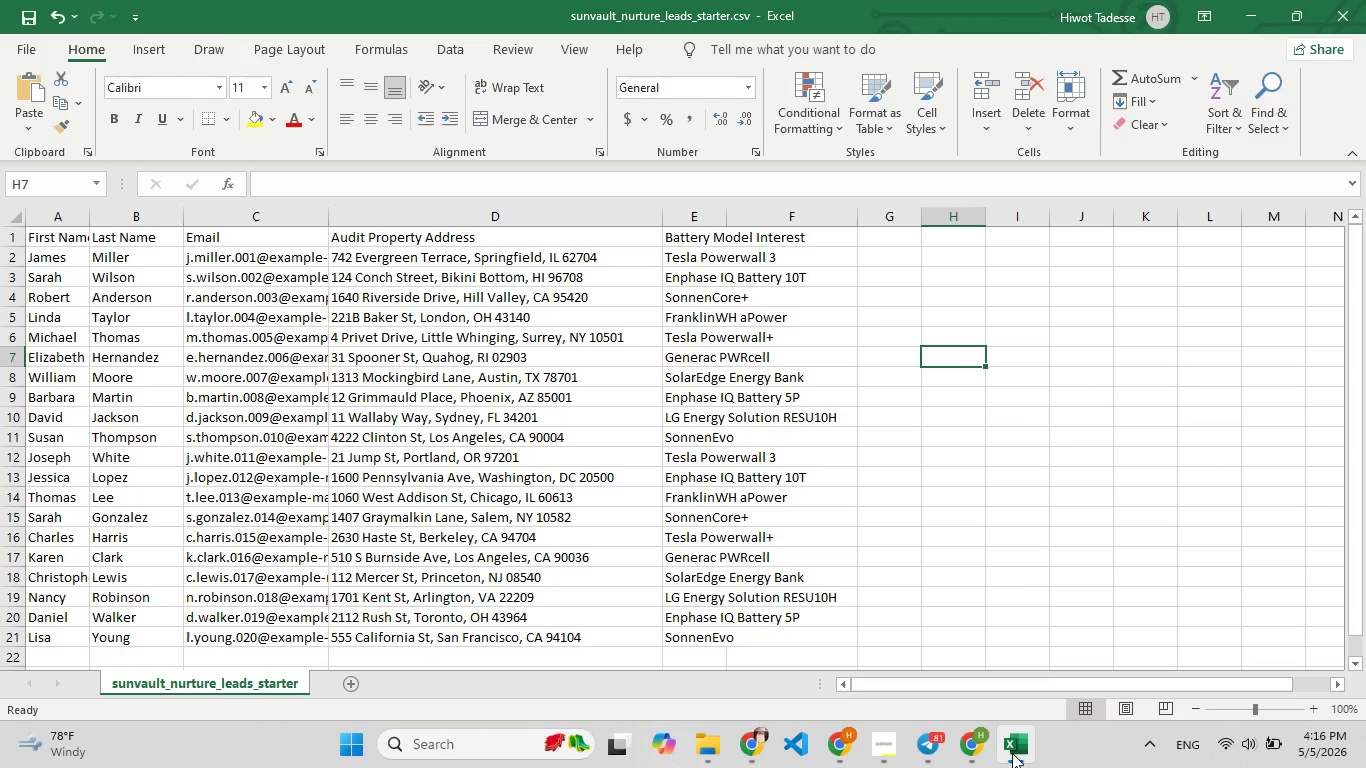 
left_click([1012, 753])
 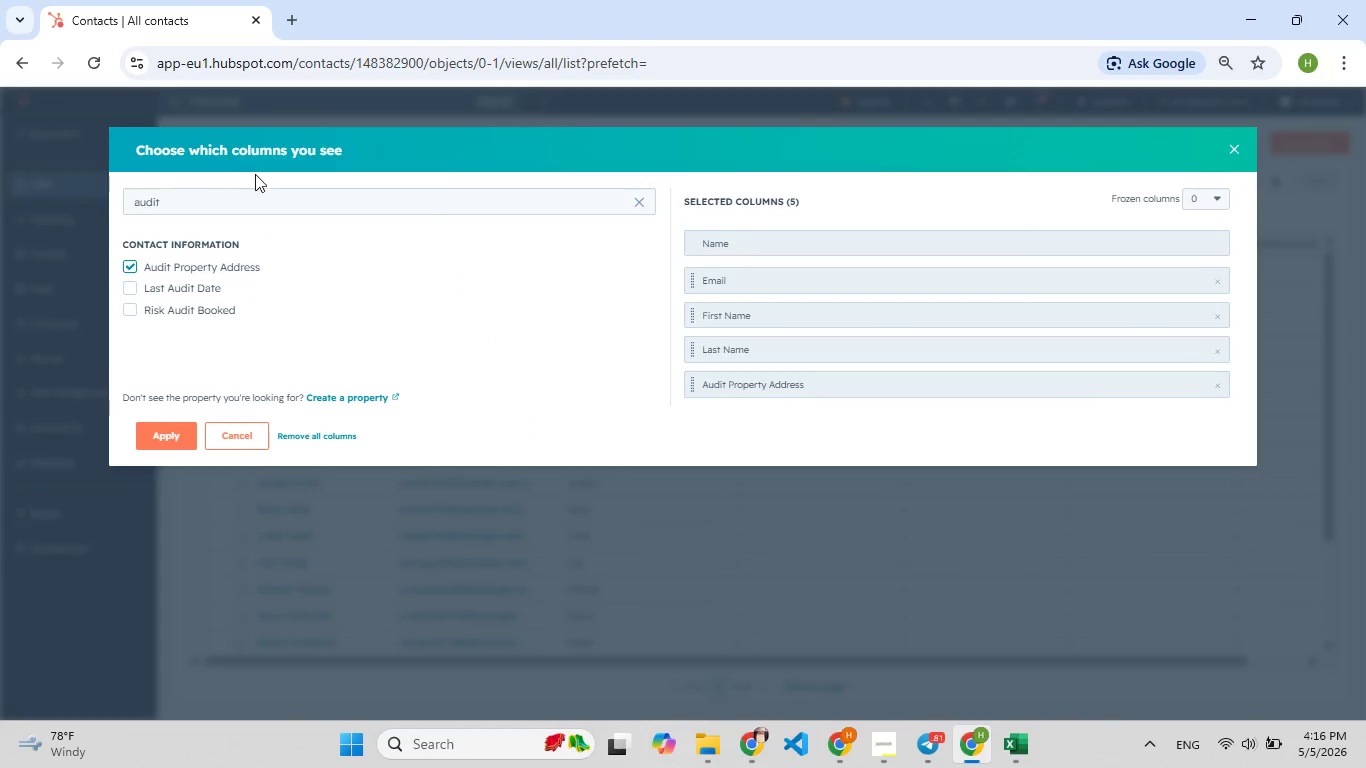 
left_click_drag(start_coordinate=[256, 191], to_coordinate=[87, 189])
 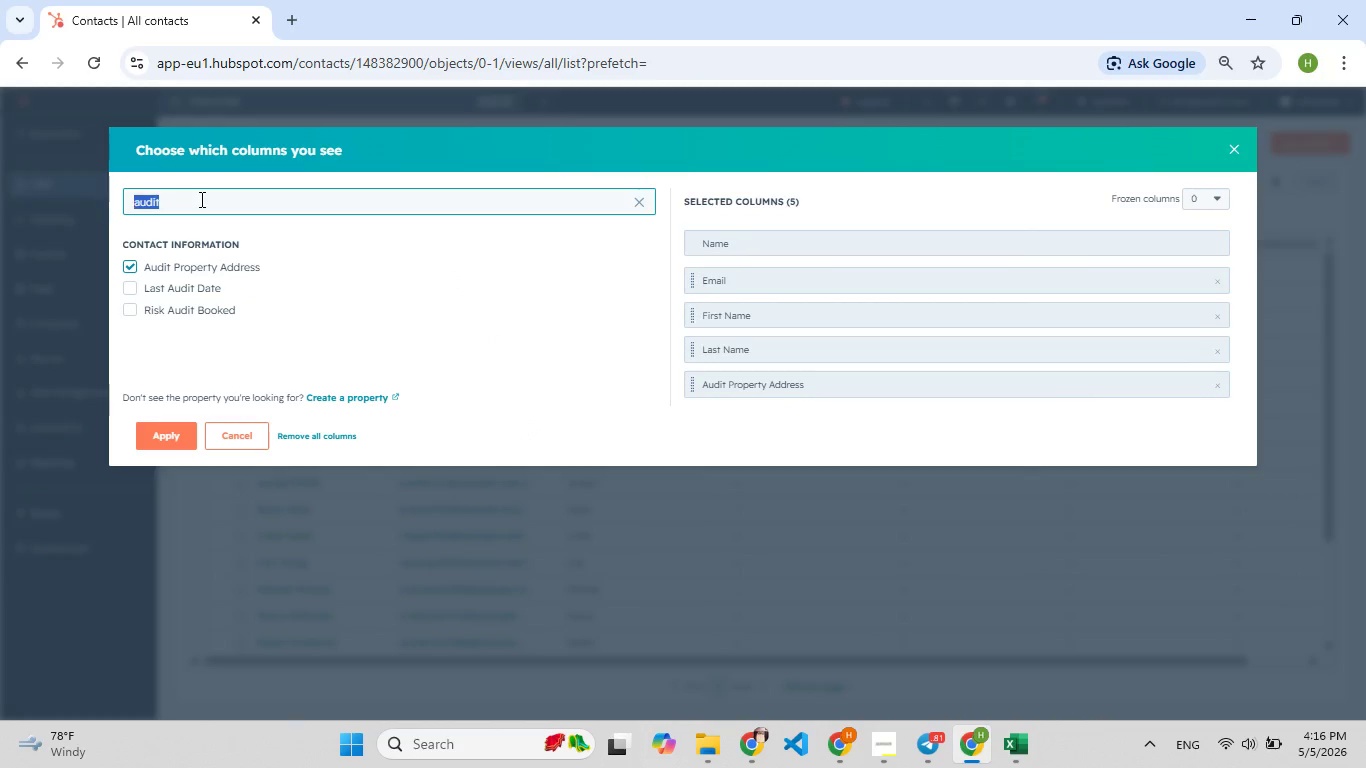 
left_click_drag(start_coordinate=[200, 199], to_coordinate=[110, 197])
 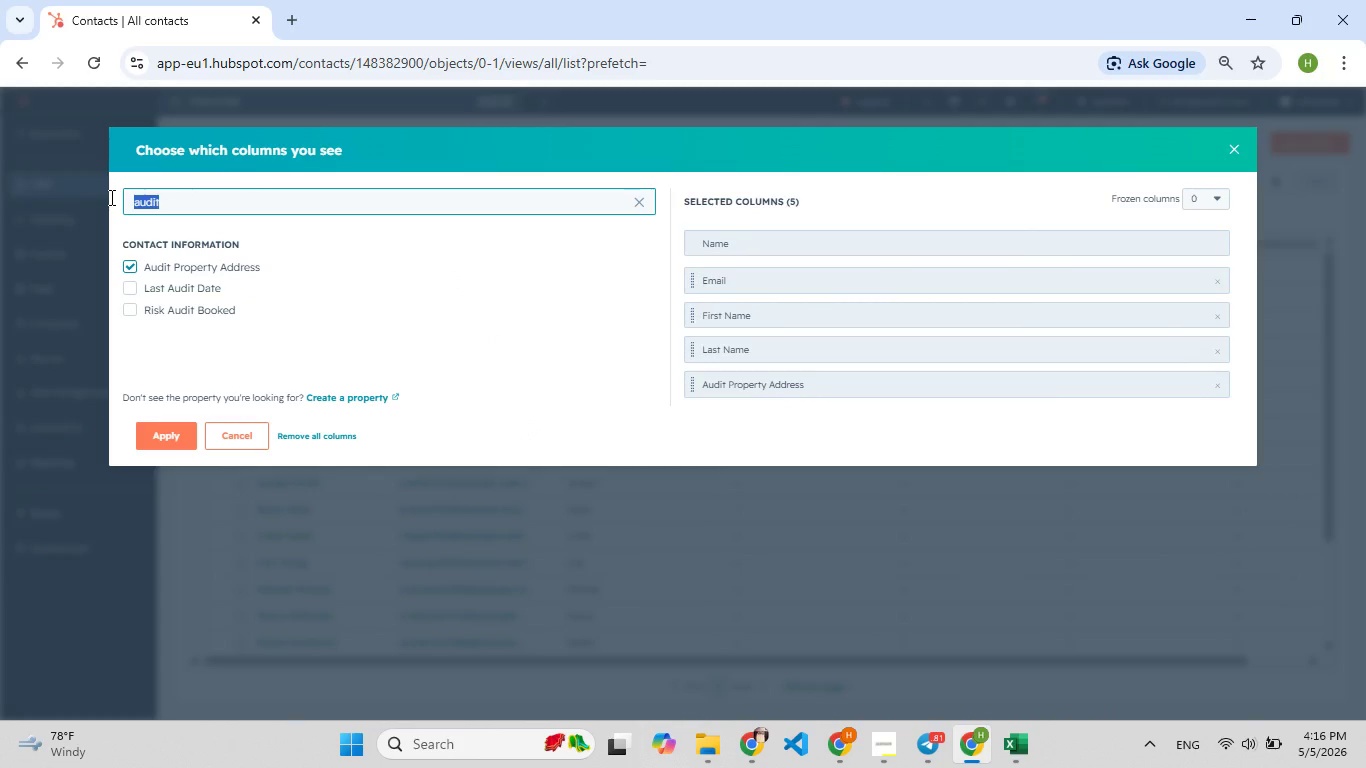 
type(m)
key(Backspace)
type([F9]ba)
 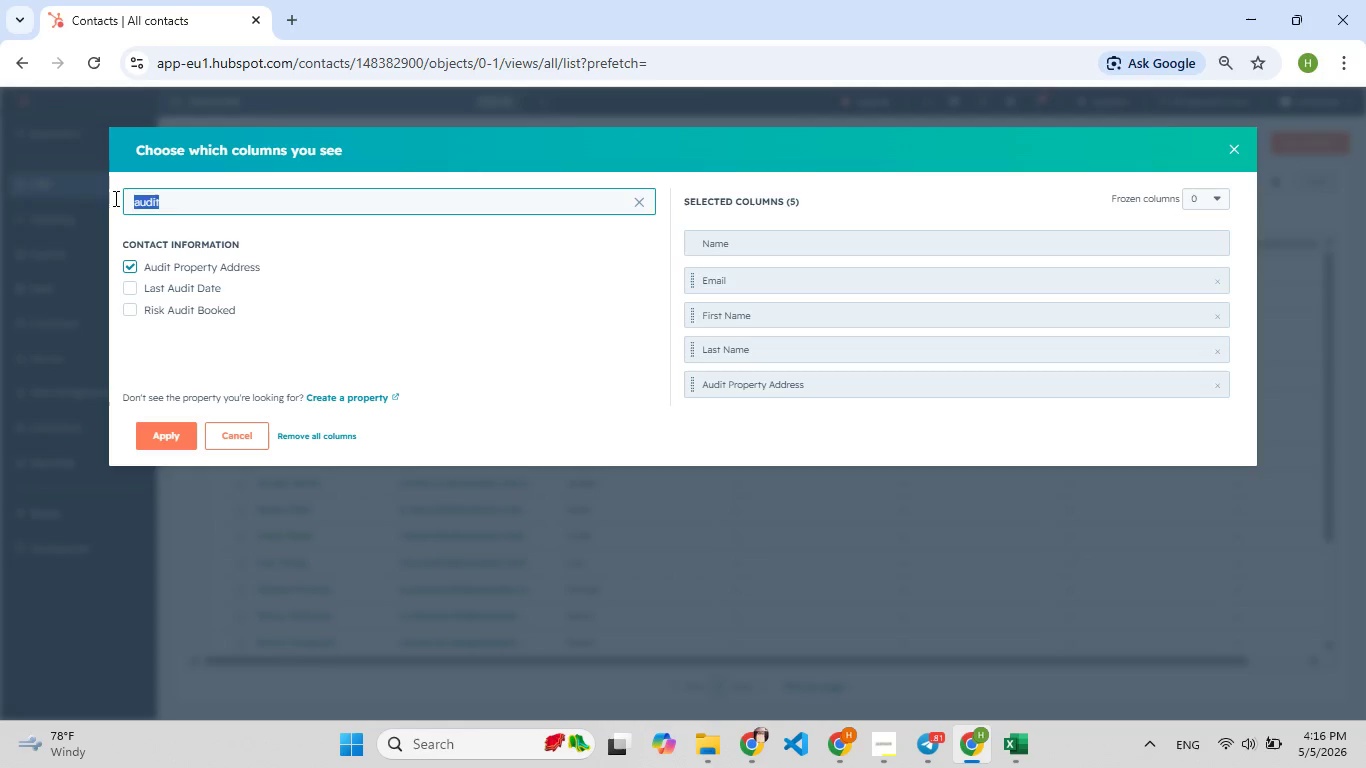 
left_click([183, 203])
 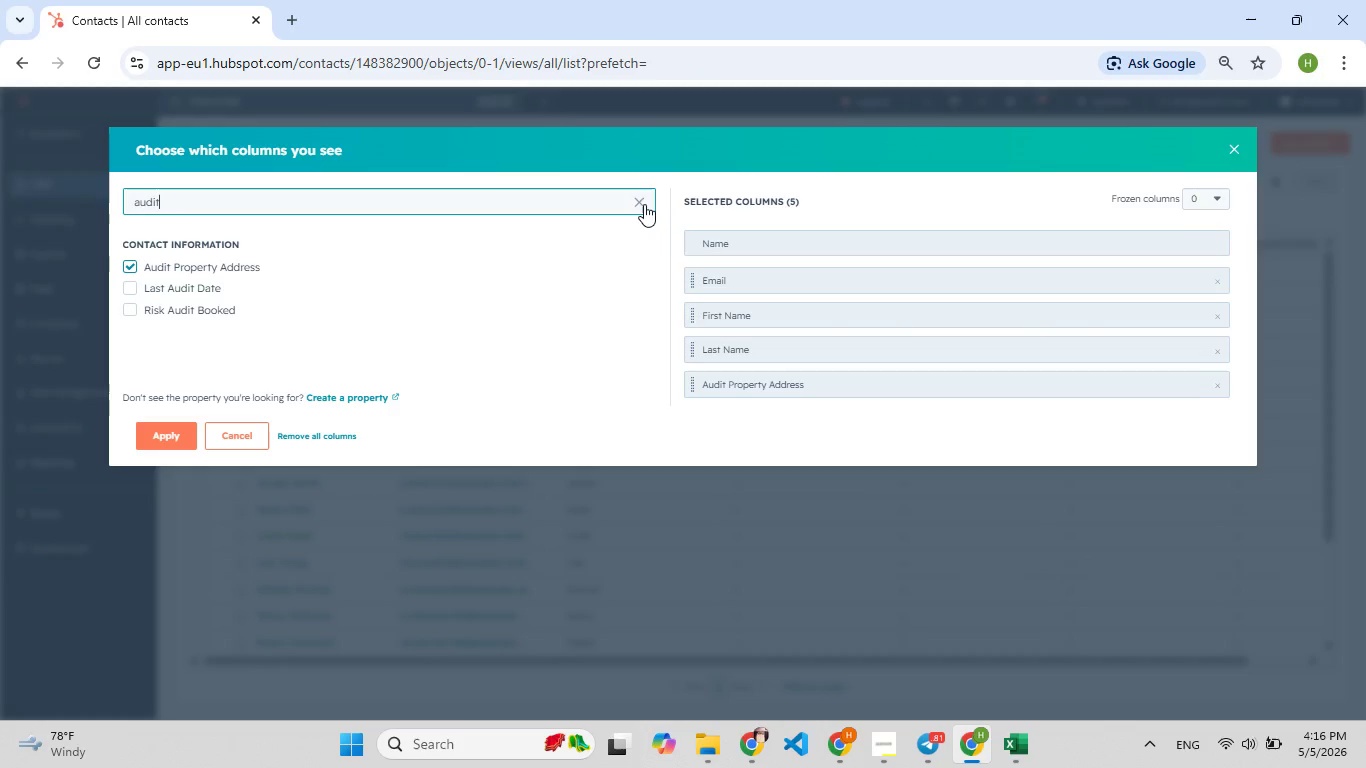 
left_click([638, 204])
 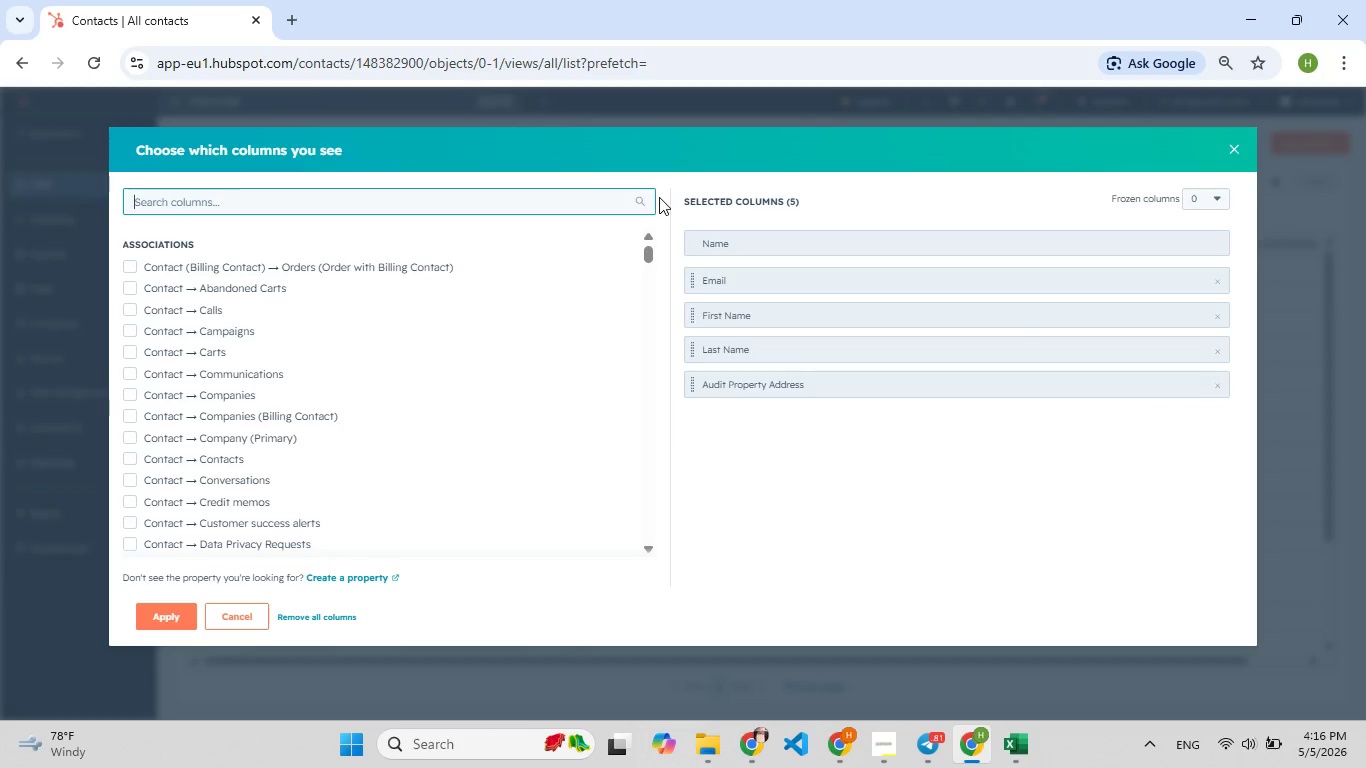 
type(batt)
 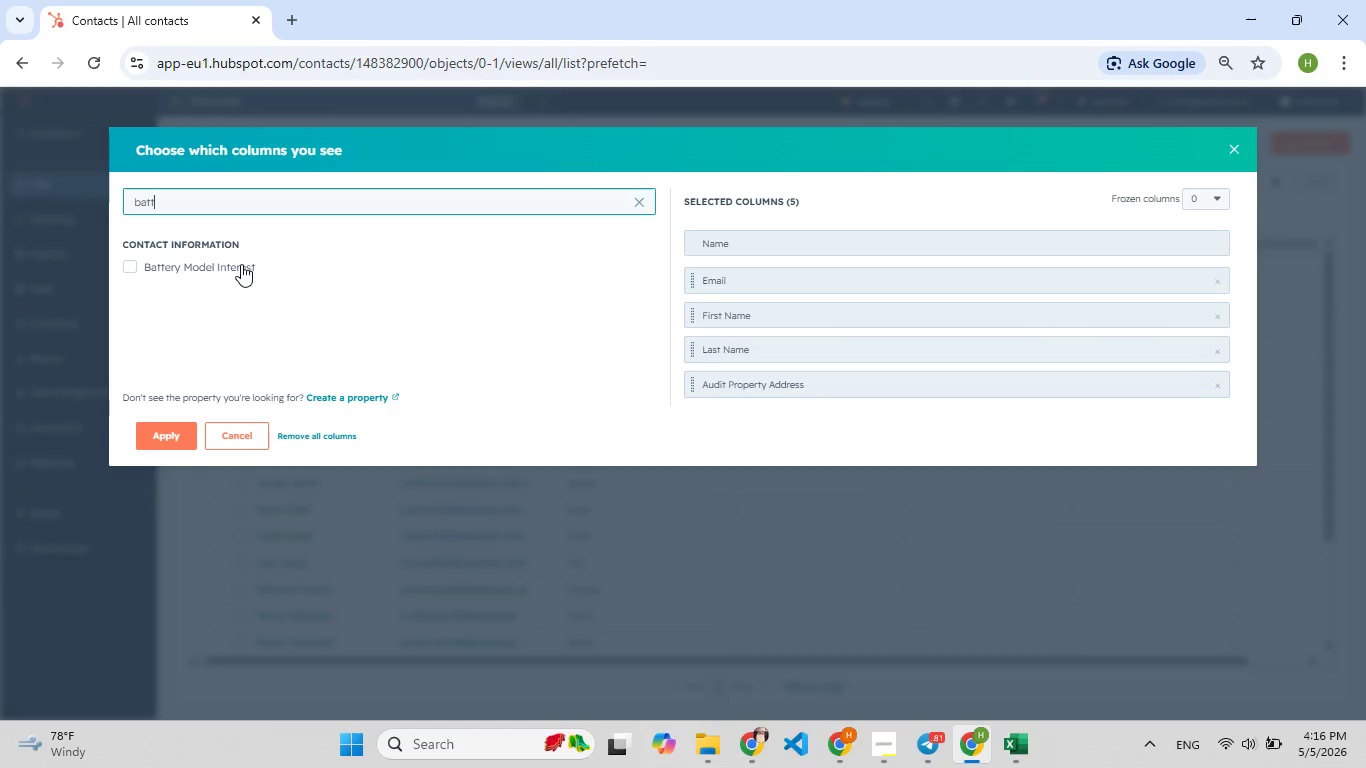 
left_click([241, 264])
 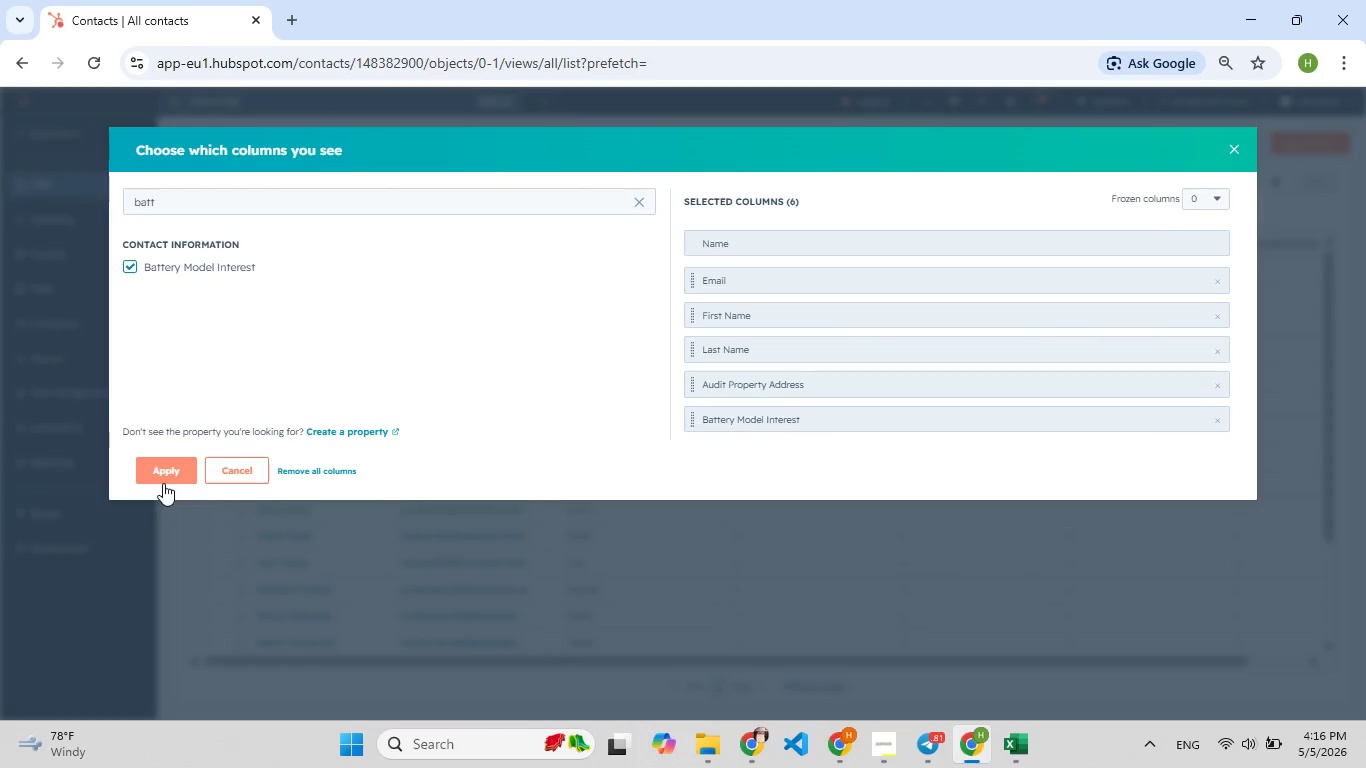 
left_click([163, 483])
 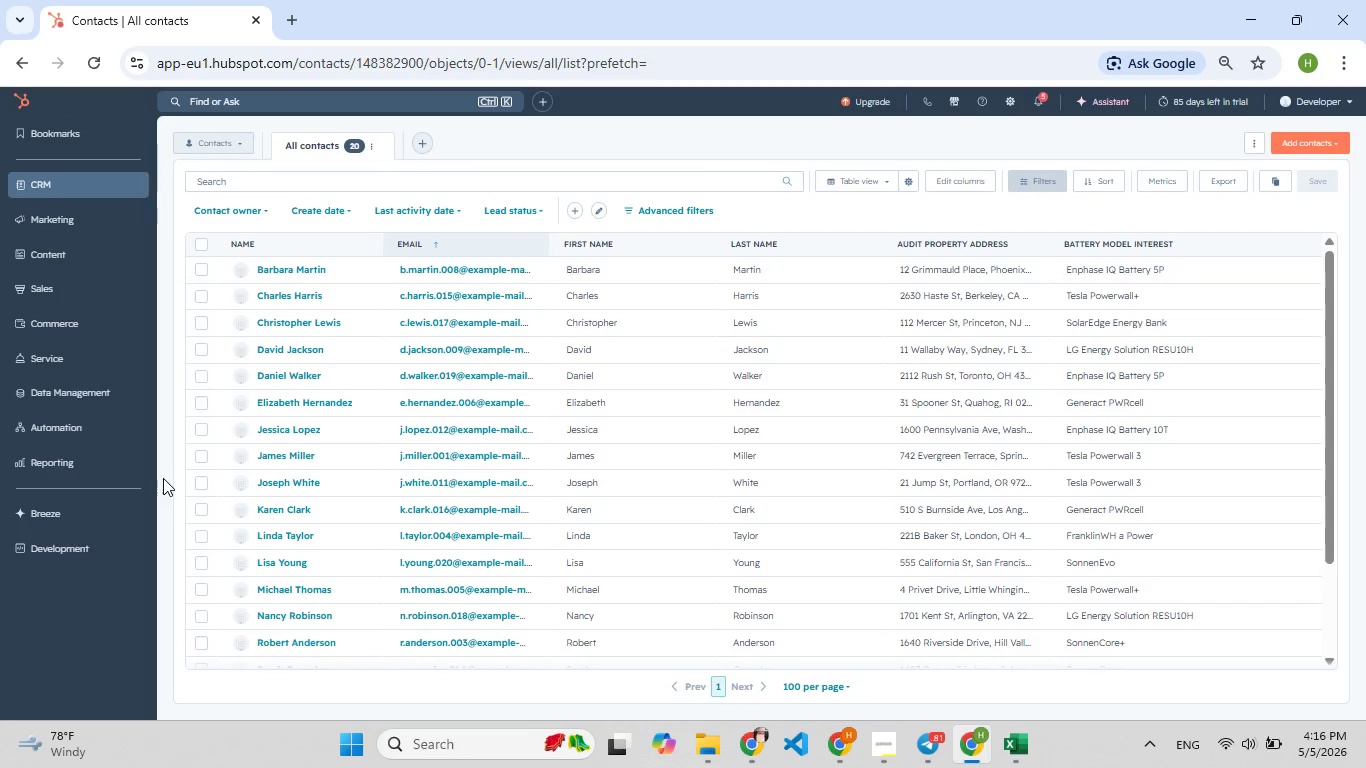 
mouse_move([195, 405])
 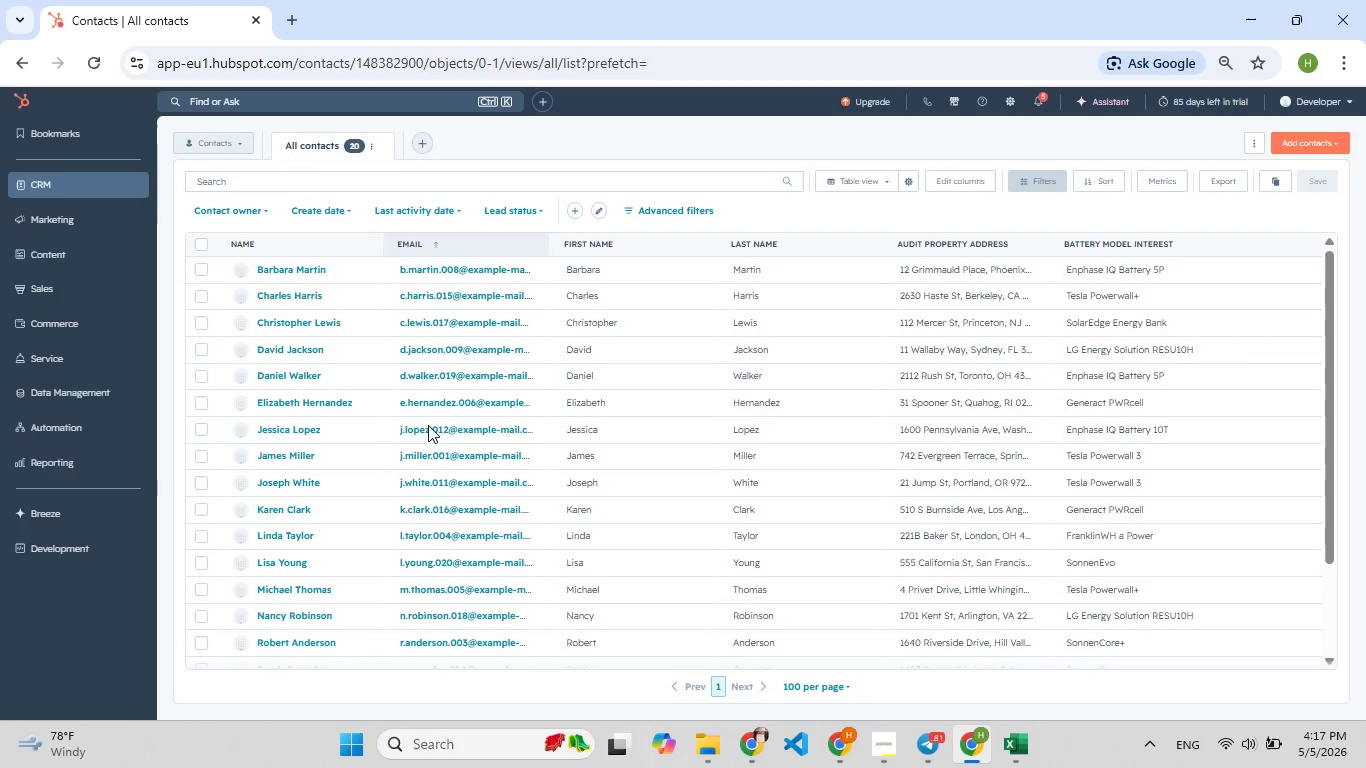 
scroll: coordinate [428, 425], scroll_direction: down, amount: 3.0
 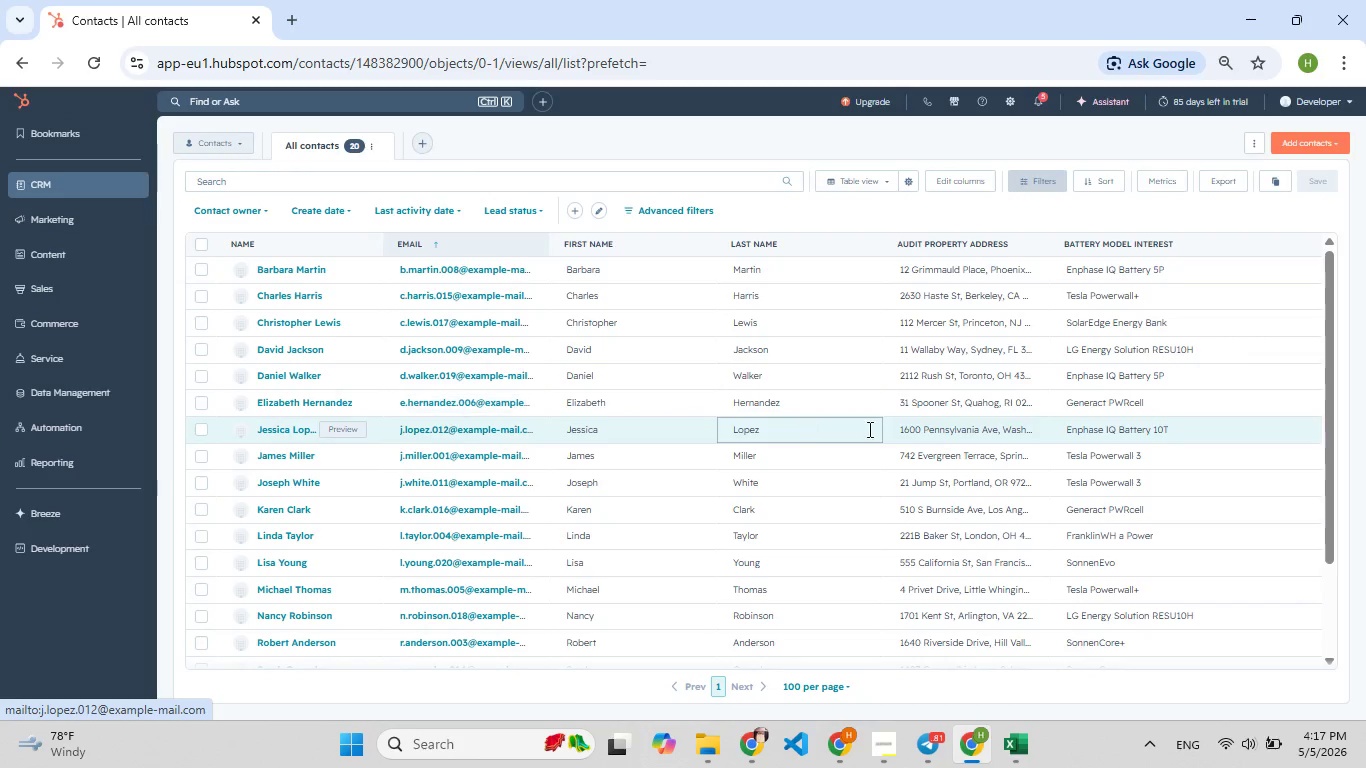 
mouse_move([867, 429])
 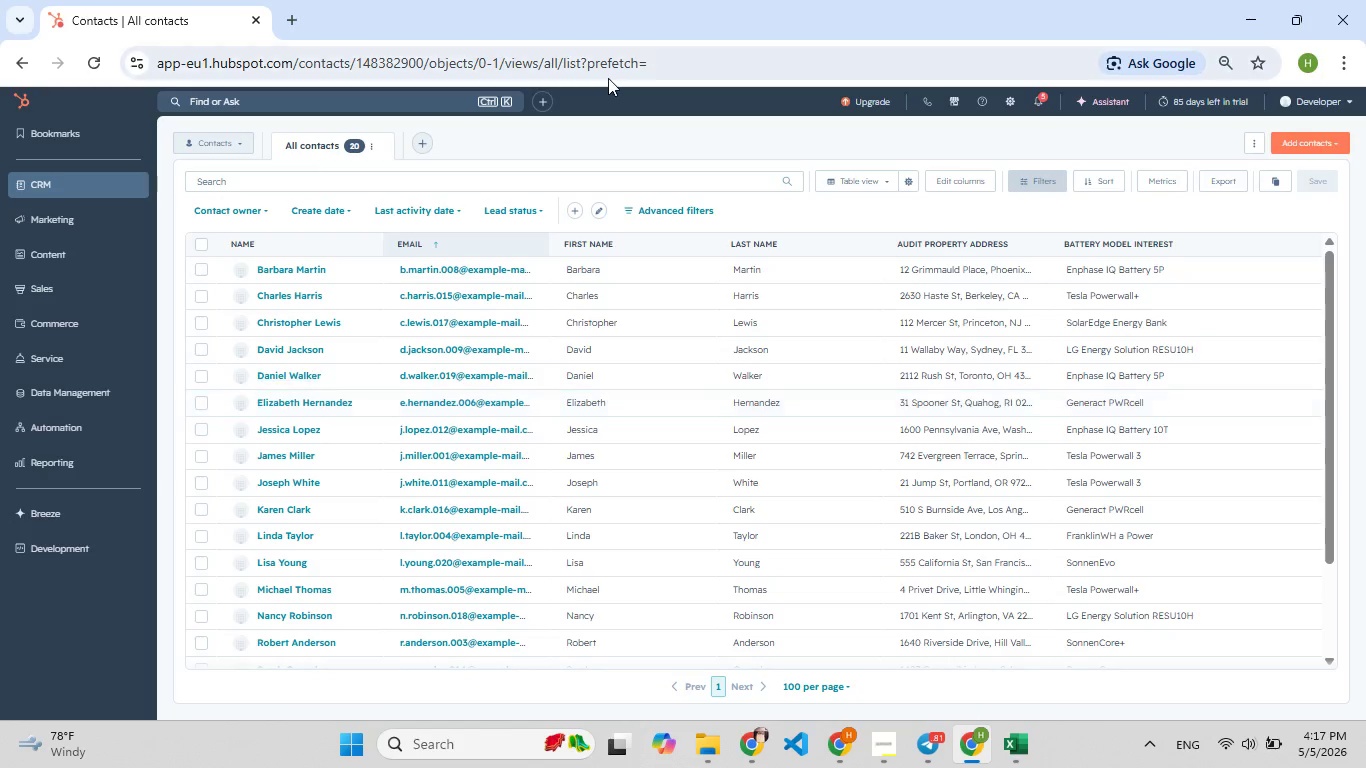 
hold_key(key=F5, duration=0.52)
 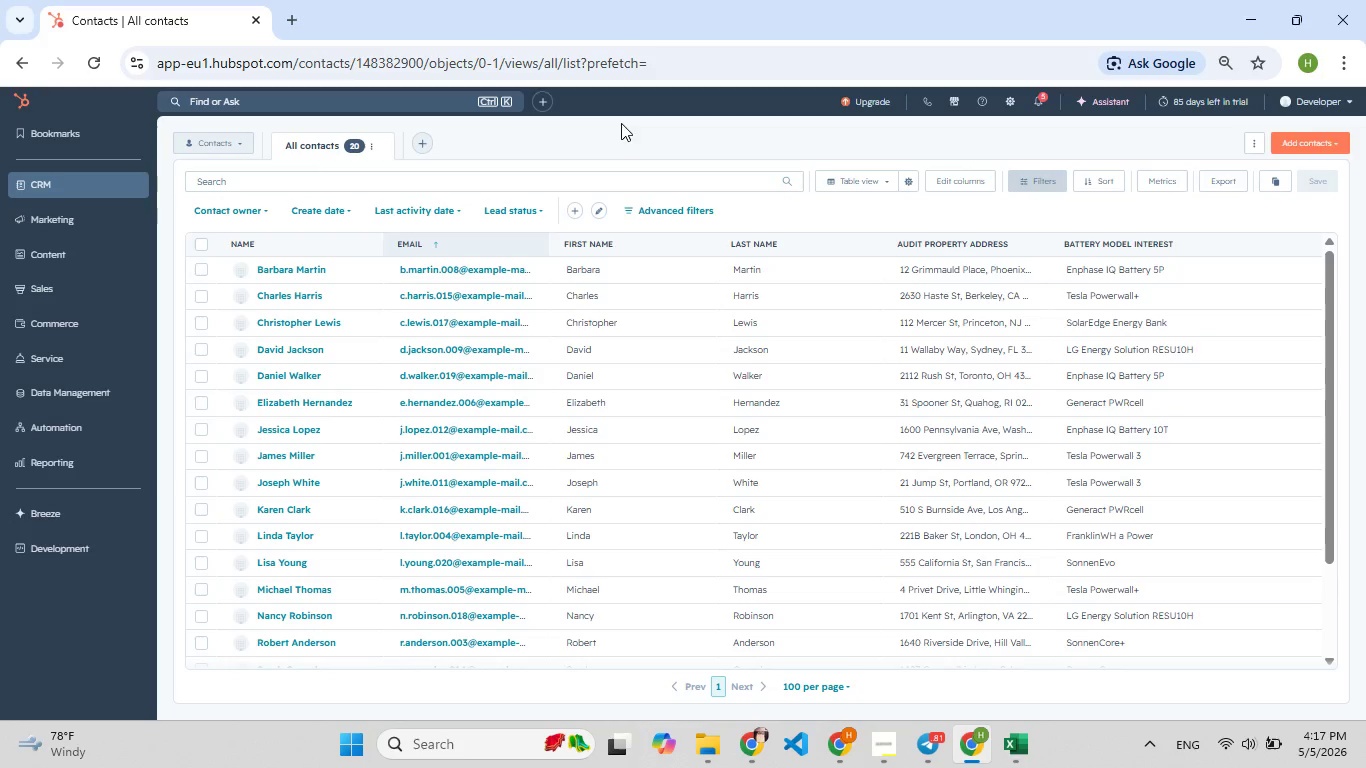 
key(Meta+Shift+S)
 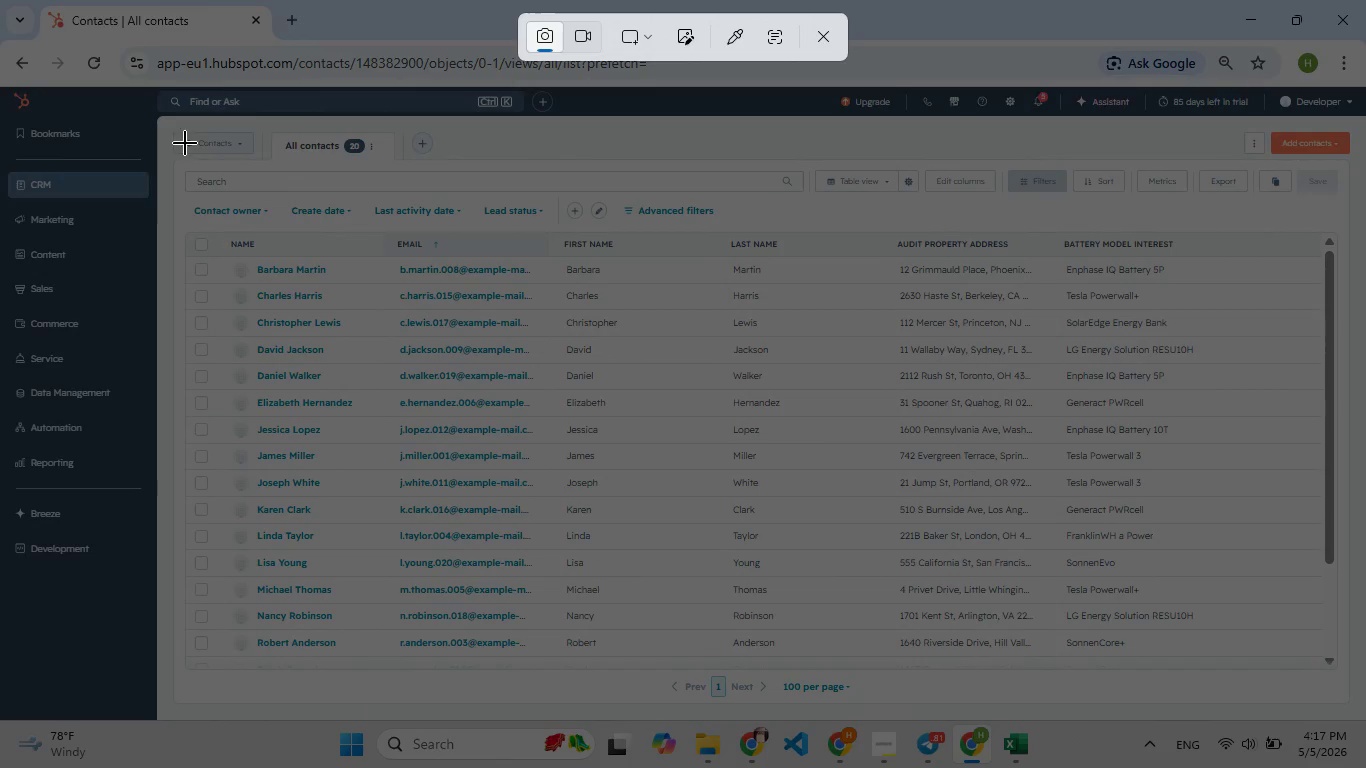 
left_click_drag(start_coordinate=[172, 127], to_coordinate=[1312, 698])
 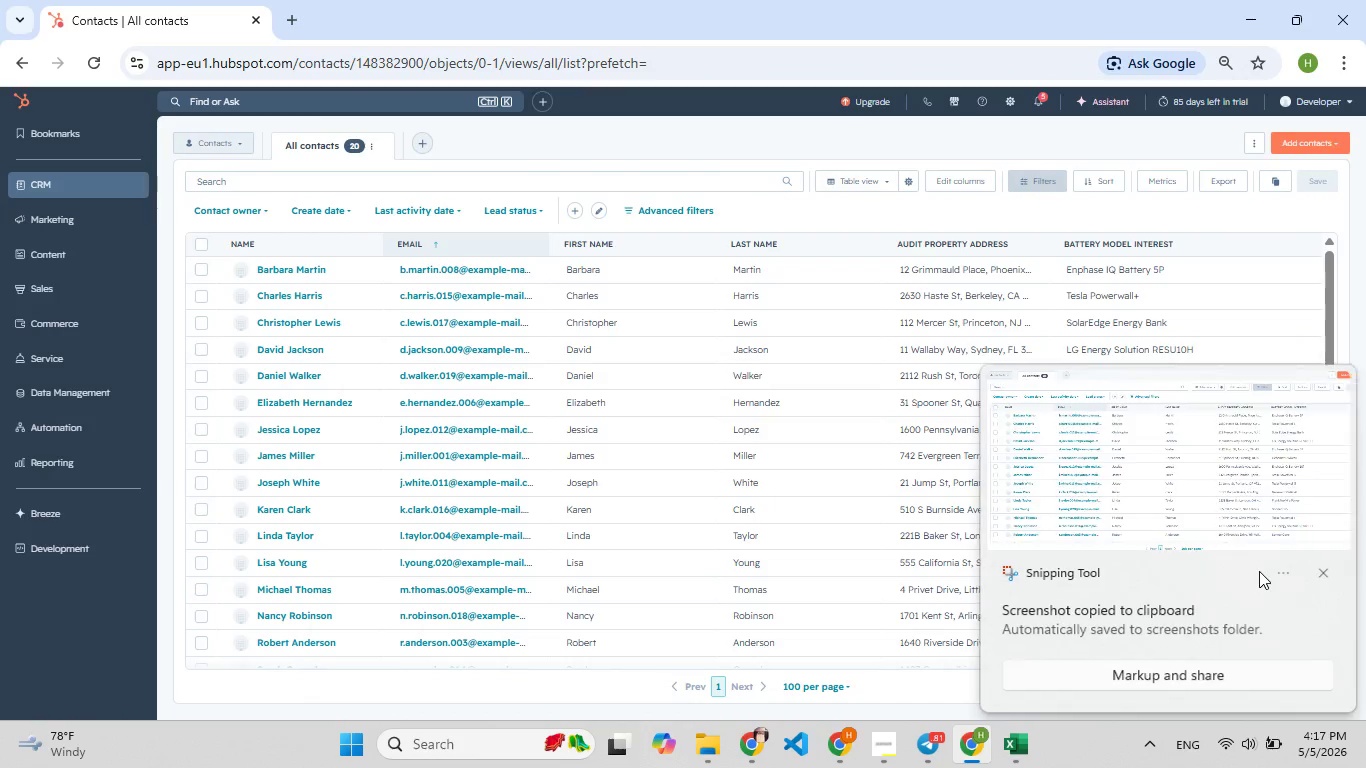 
left_click([1221, 512])
 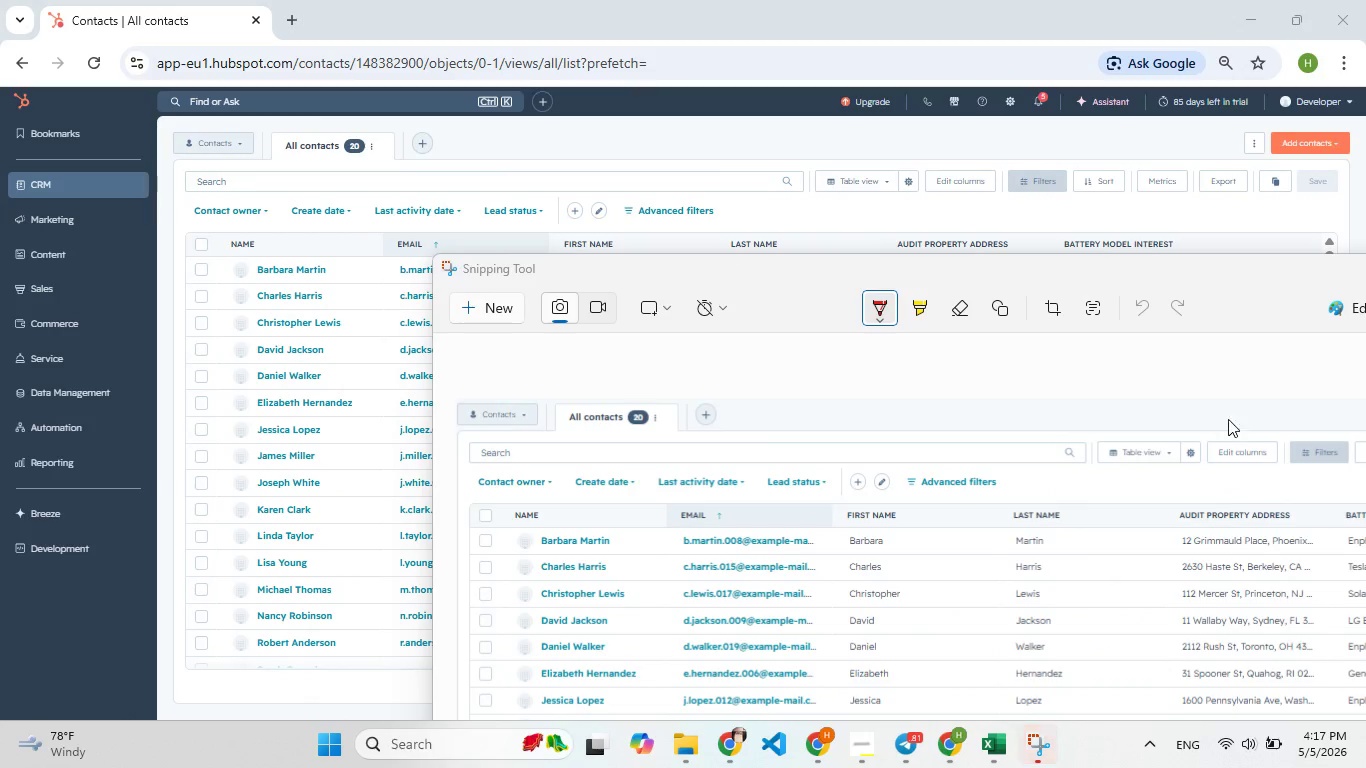 
left_click_drag(start_coordinate=[1218, 267], to_coordinate=[908, 218])
 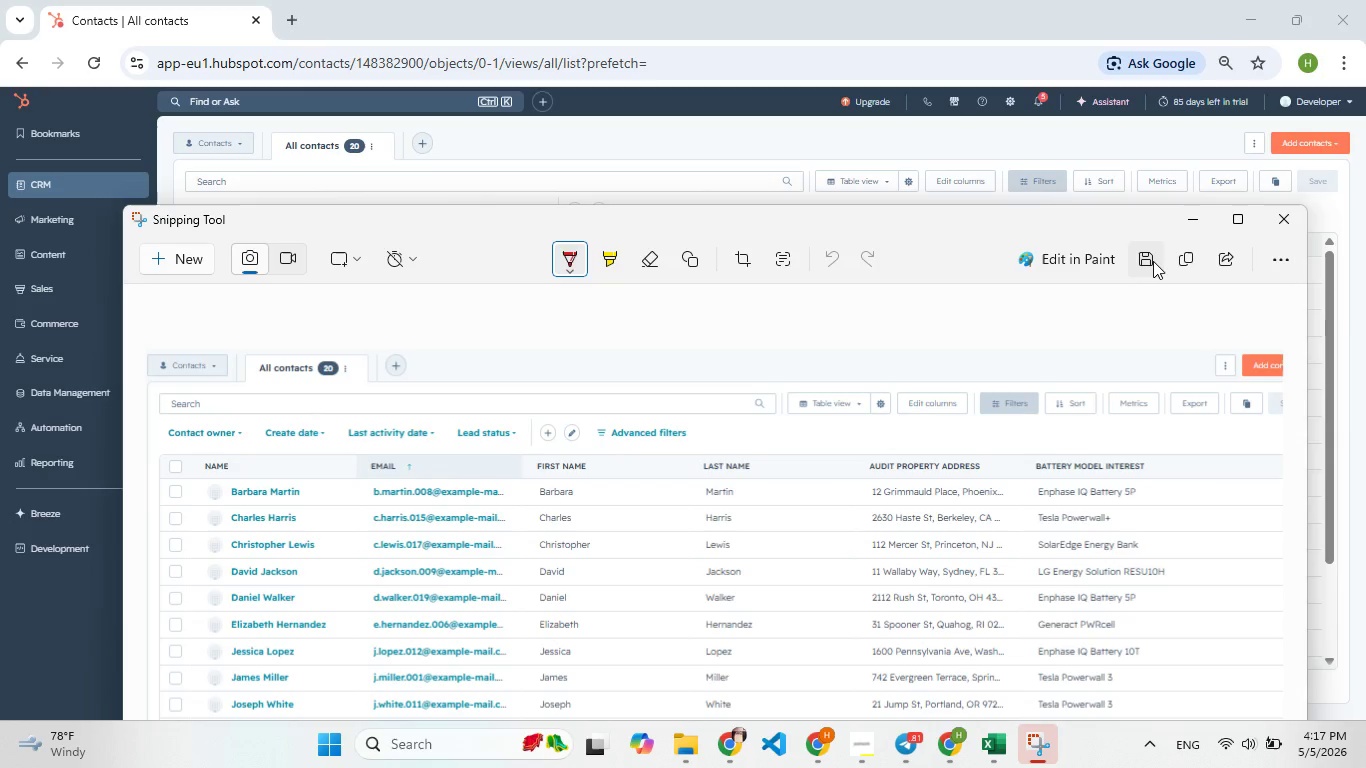 
left_click([1153, 261])
 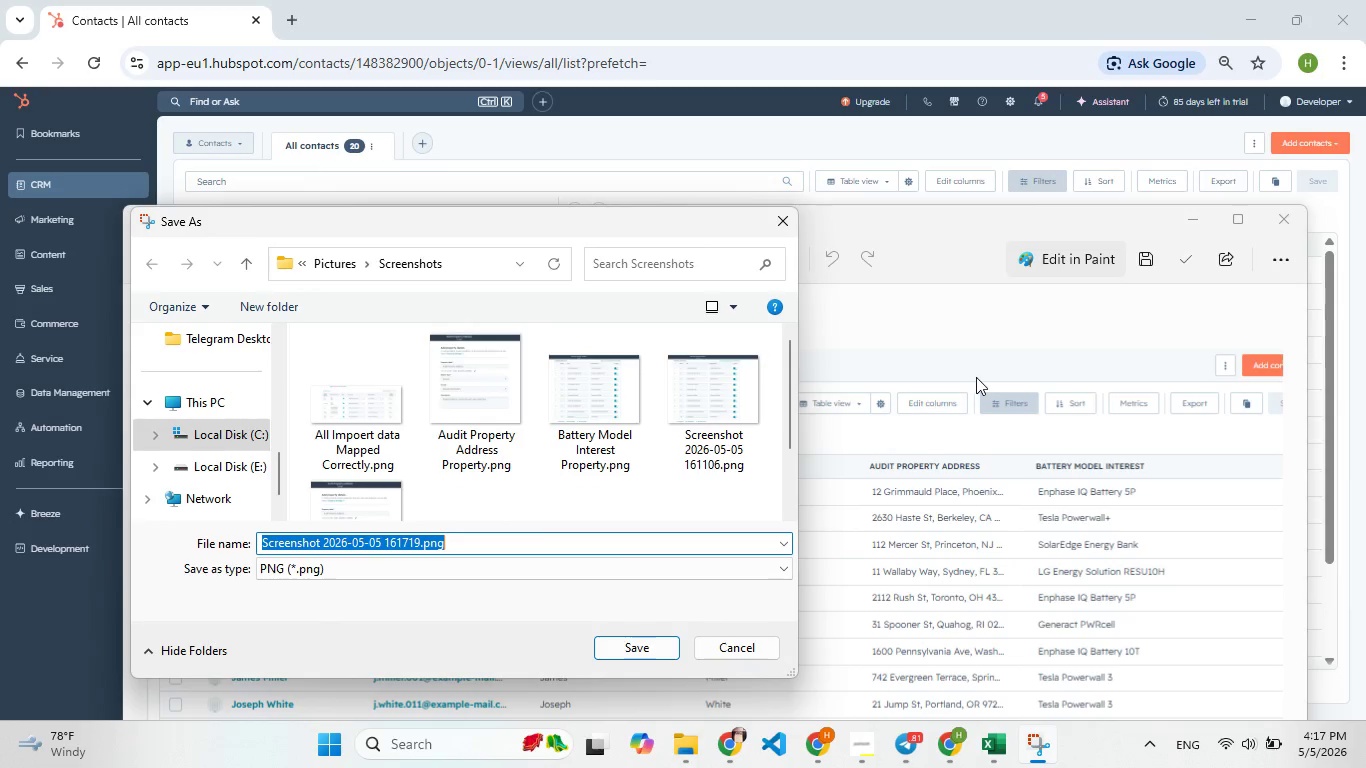 
type(Data import Confermation Sample)
 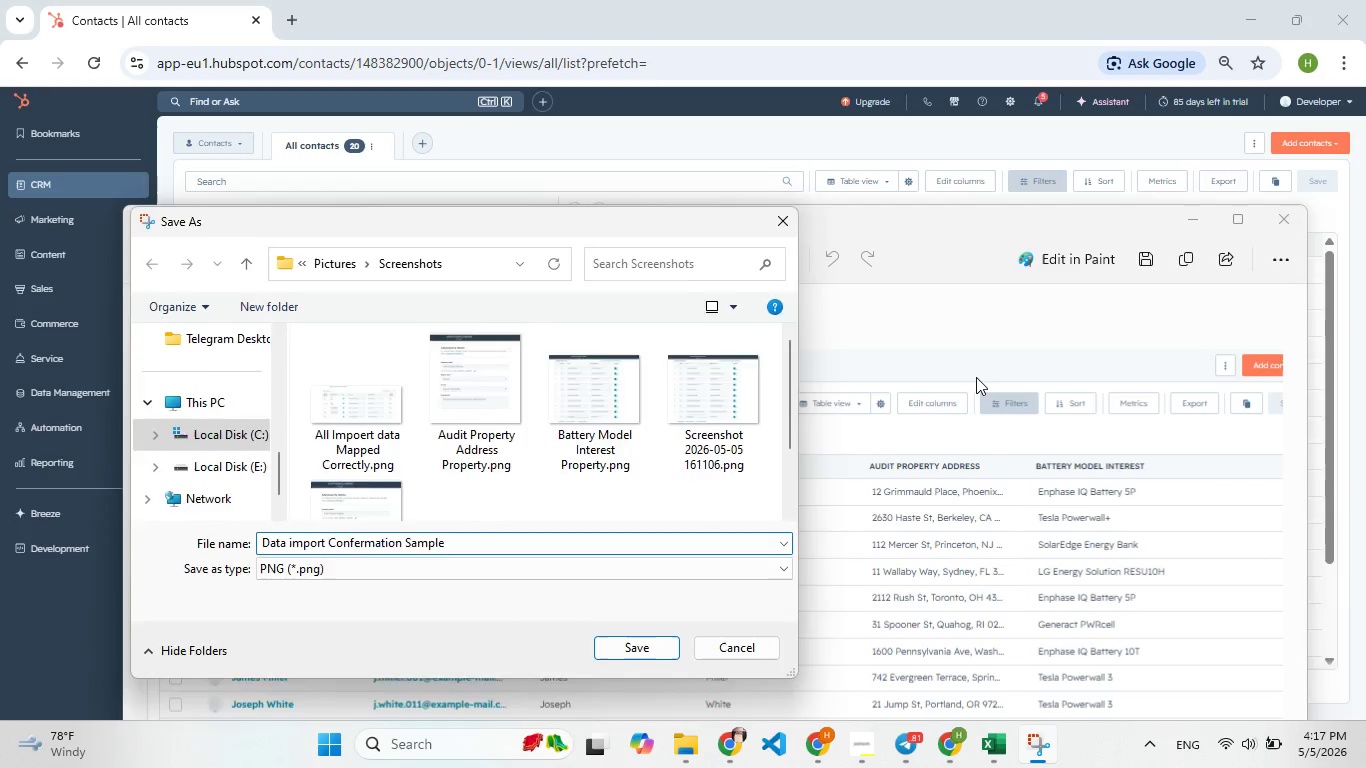 
key(Enter)
 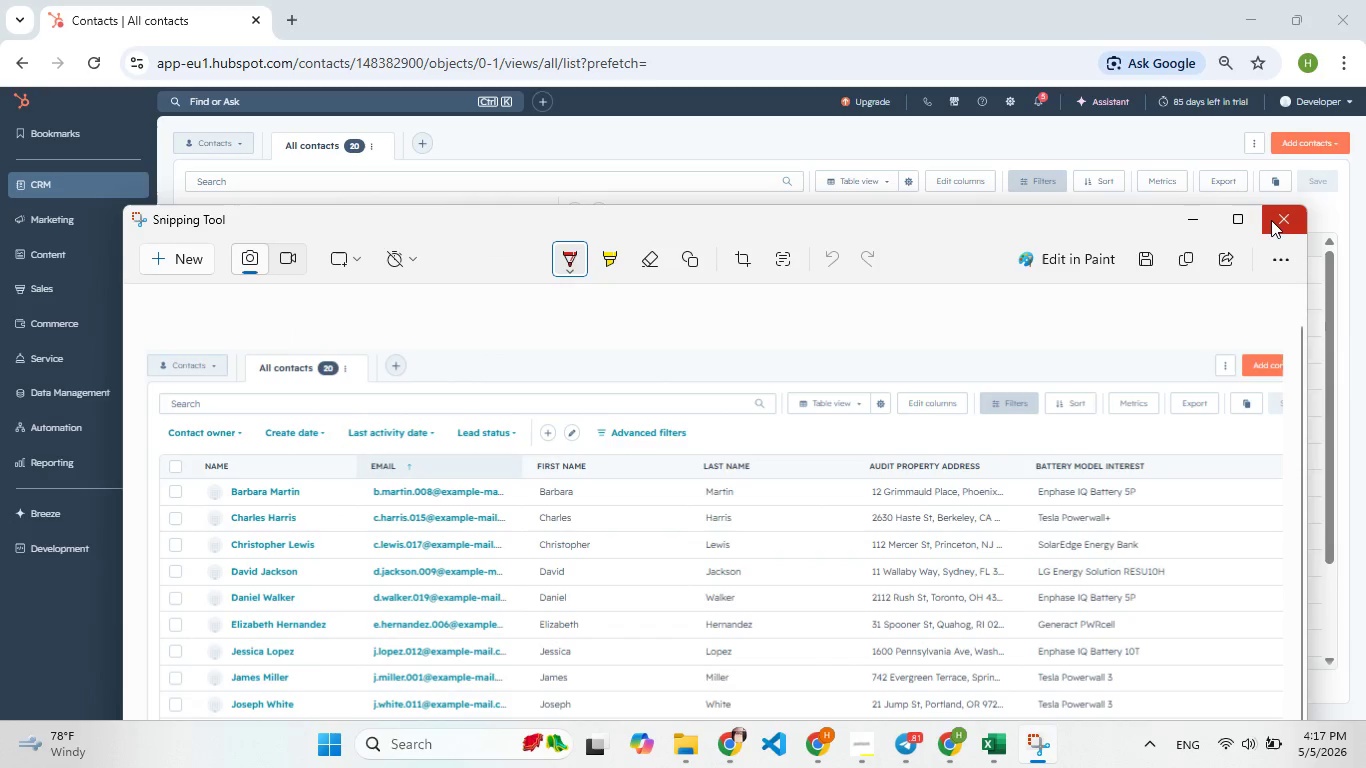 
left_click([1271, 220])
 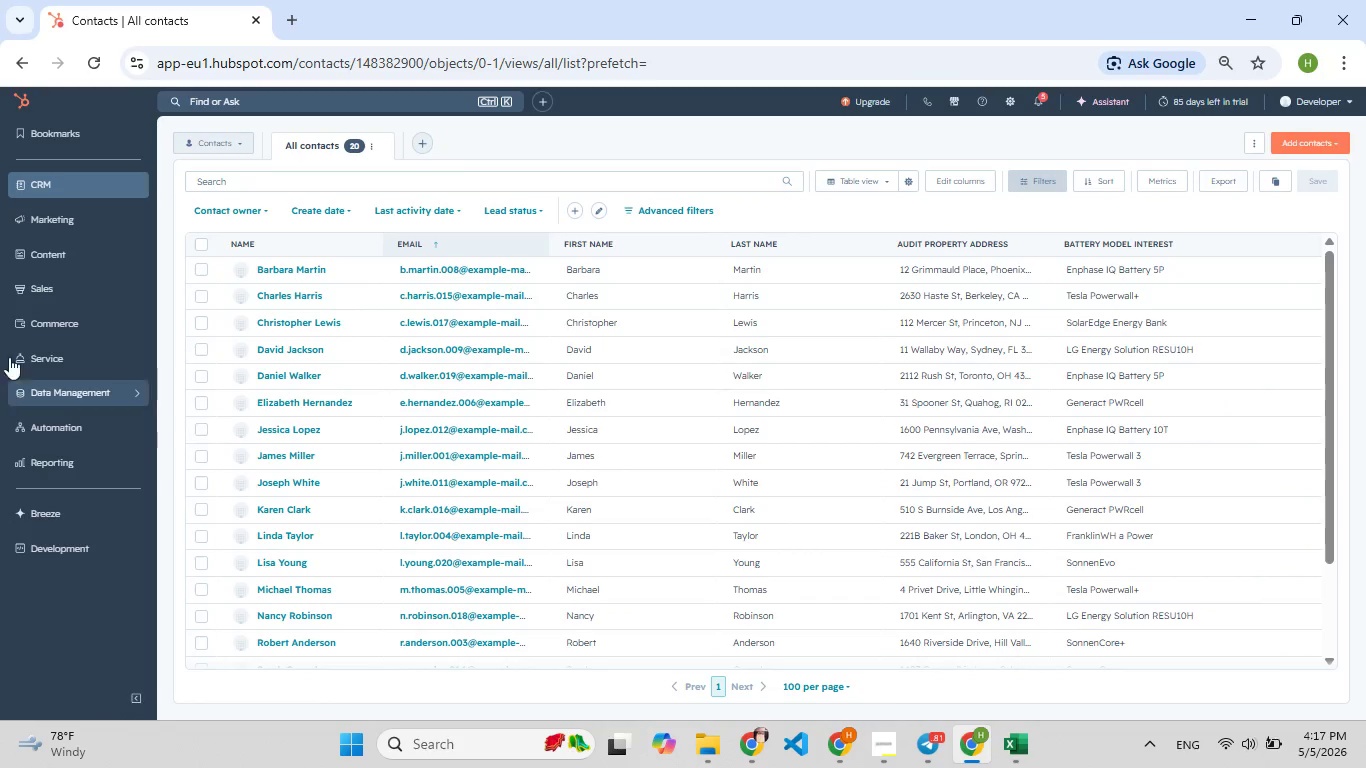 
mouse_move([46, 356])
 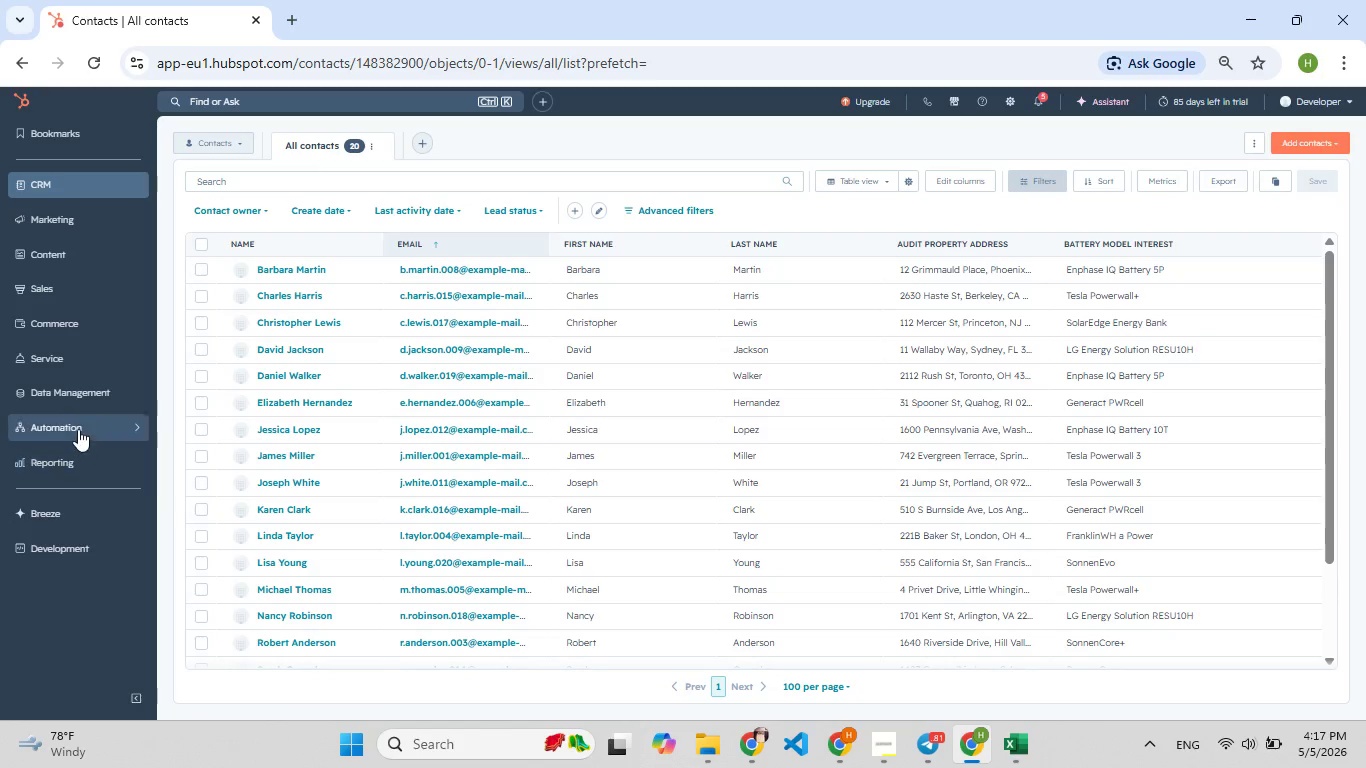 
left_click([78, 429])
 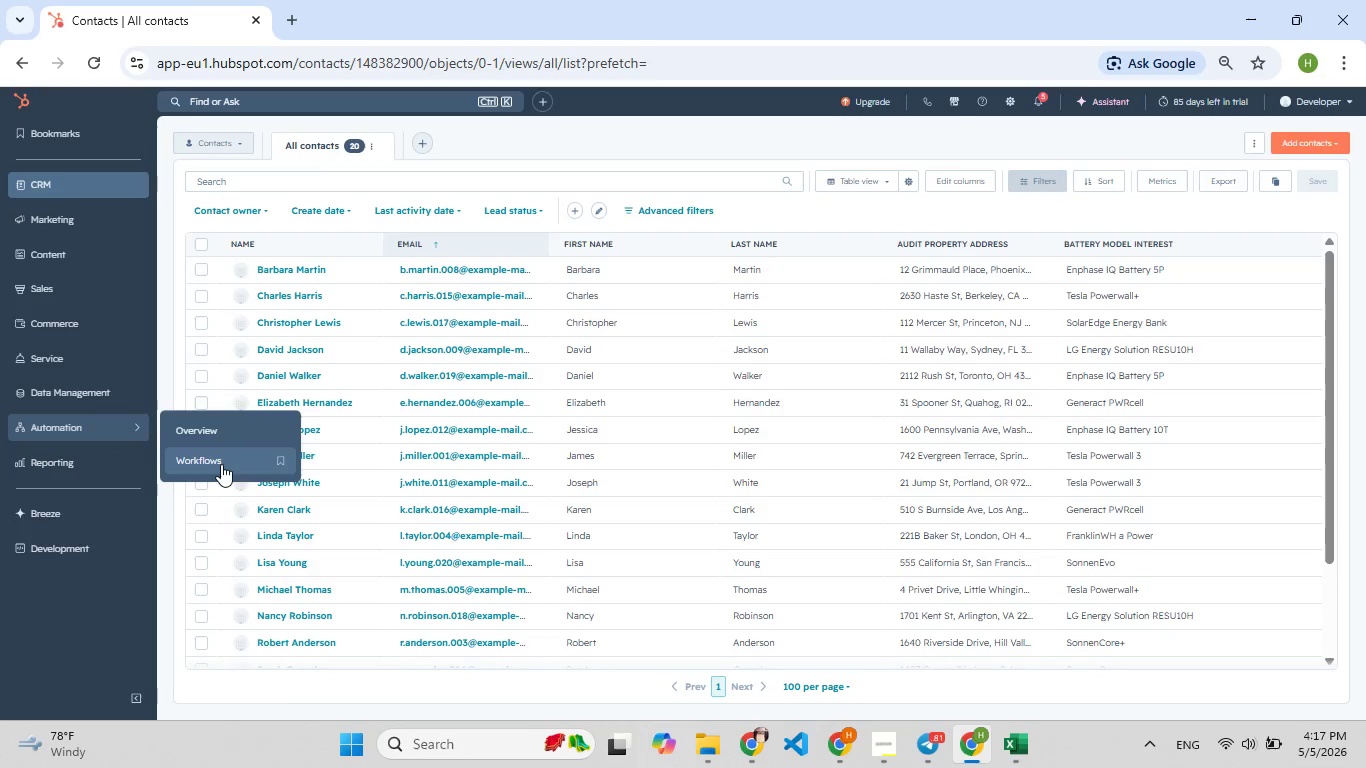 
left_click([221, 464])
 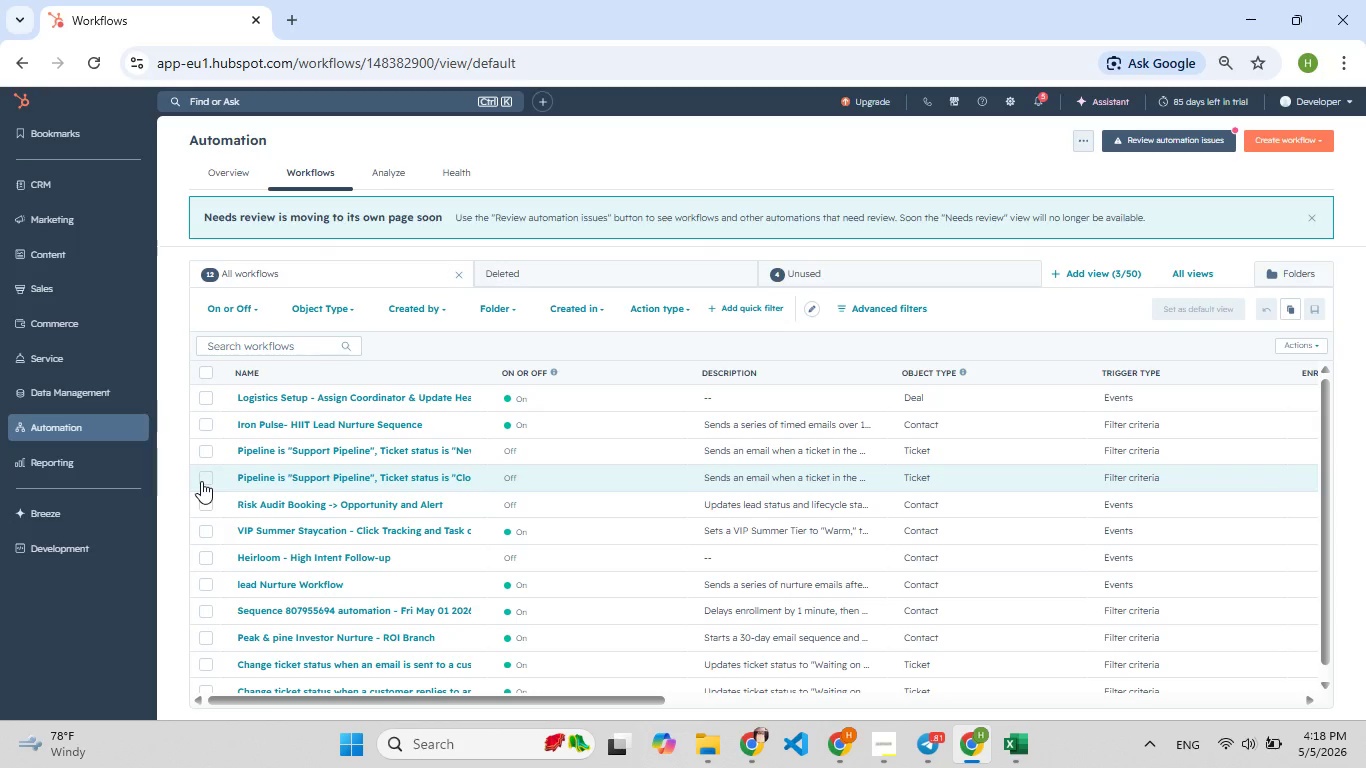 
wait(22.59)
 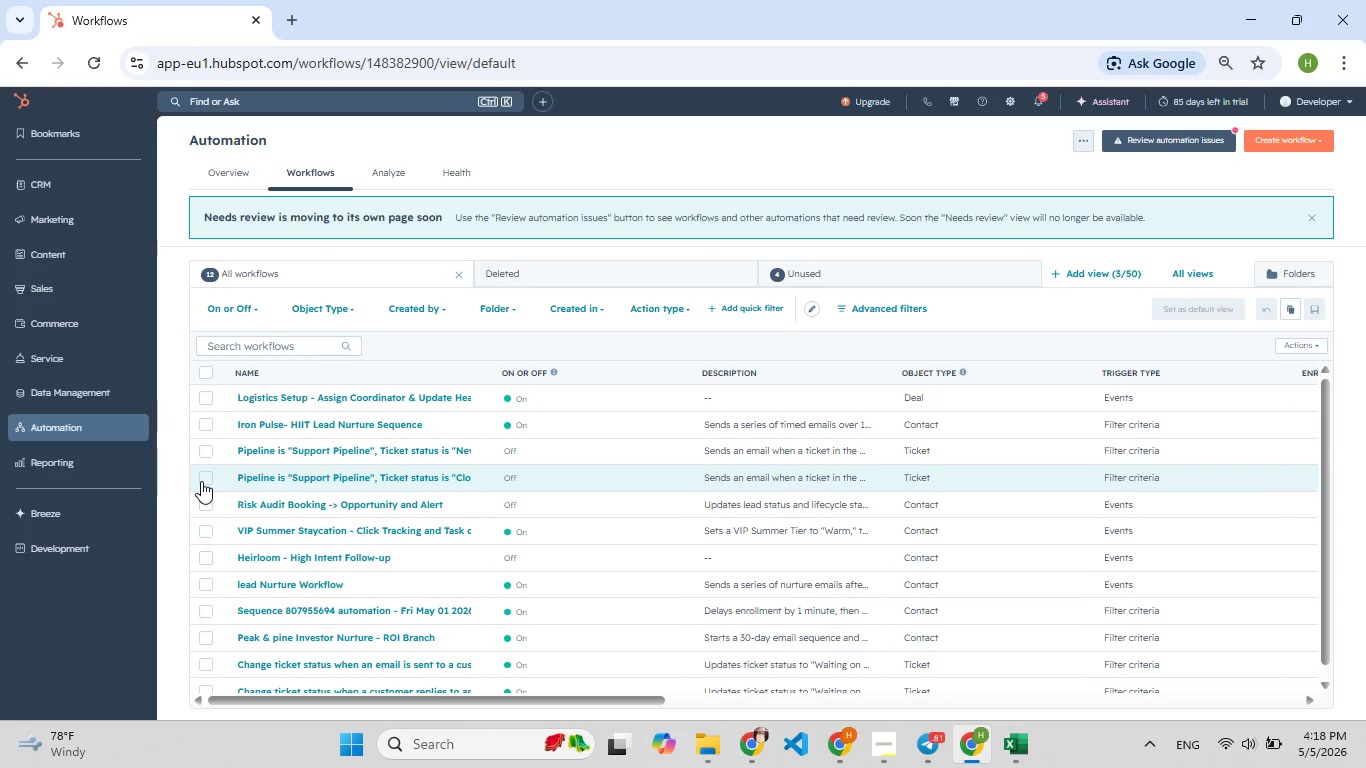 
left_click([118, 428])
 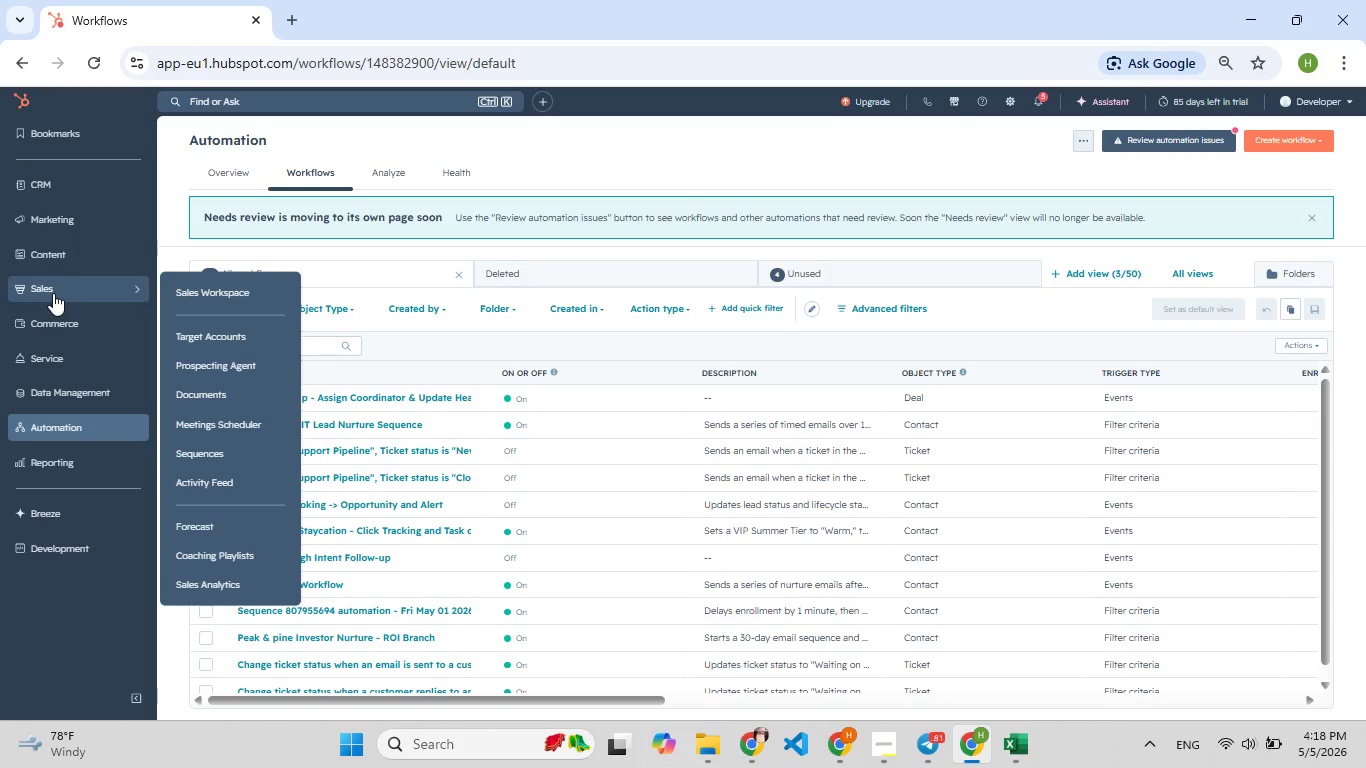 
wait(30.36)
 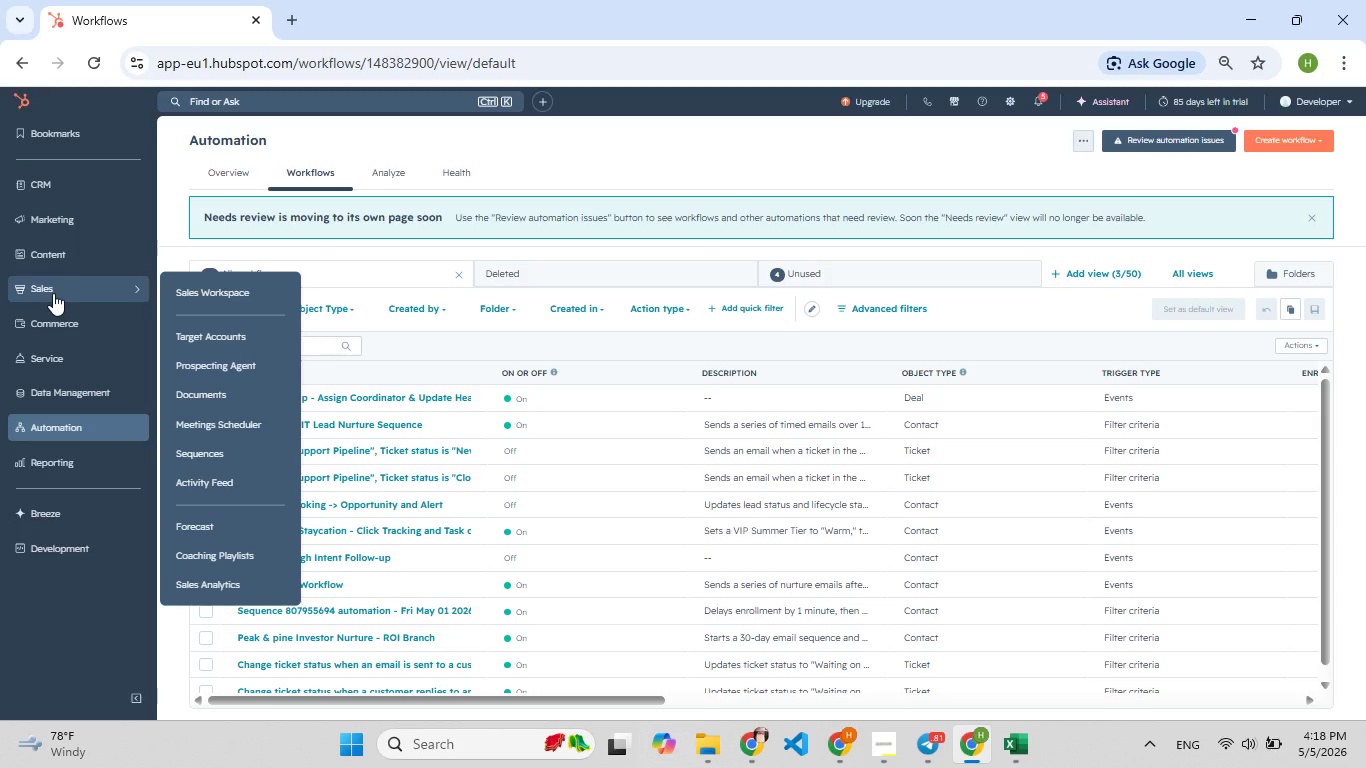 
left_click([225, 454])
 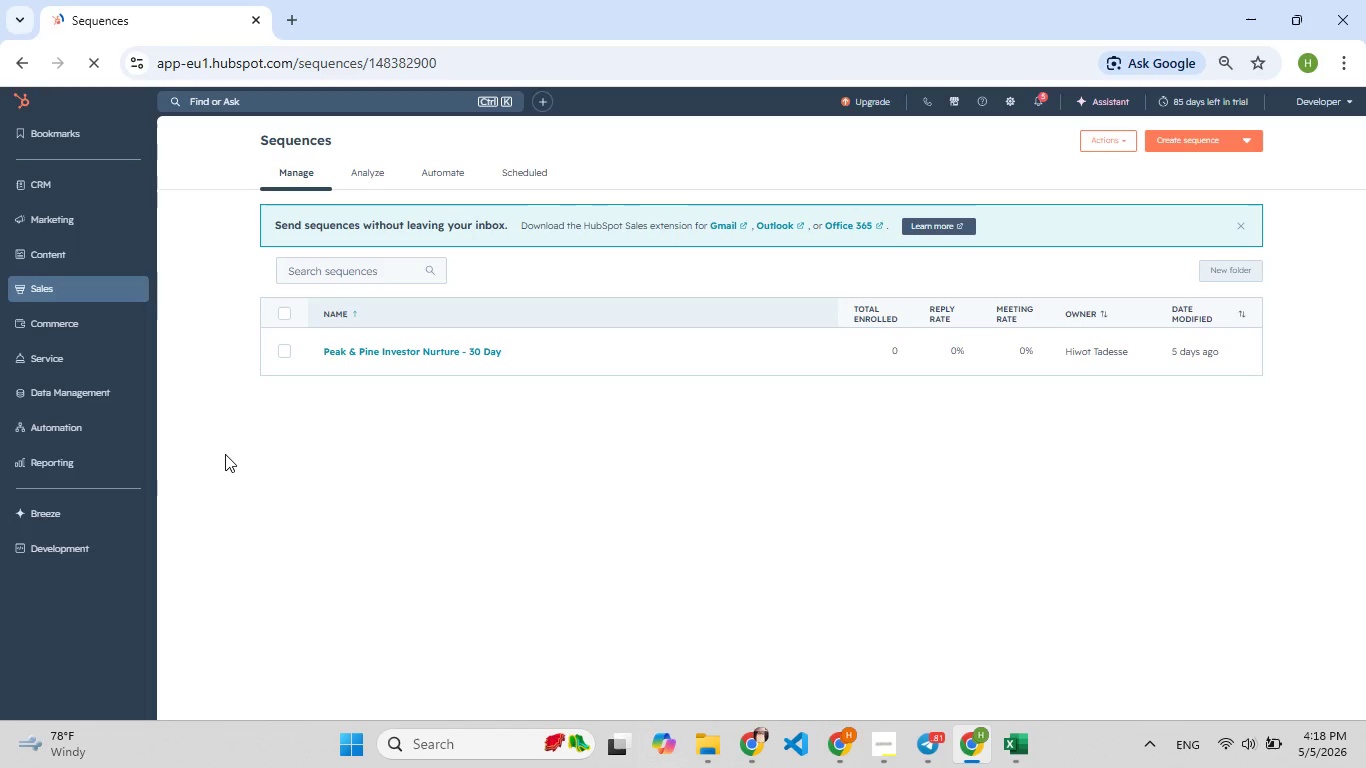 
wait(11.91)
 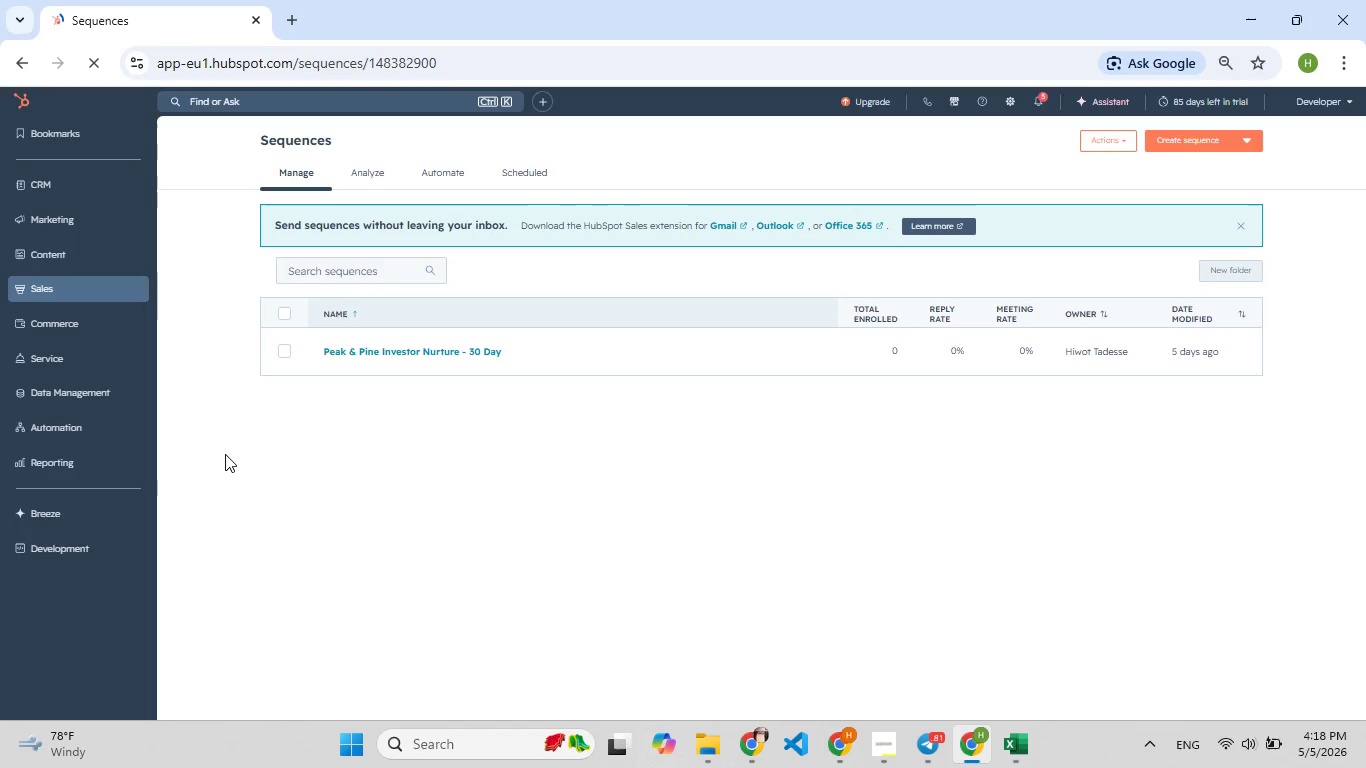 
left_click([85, 420])
 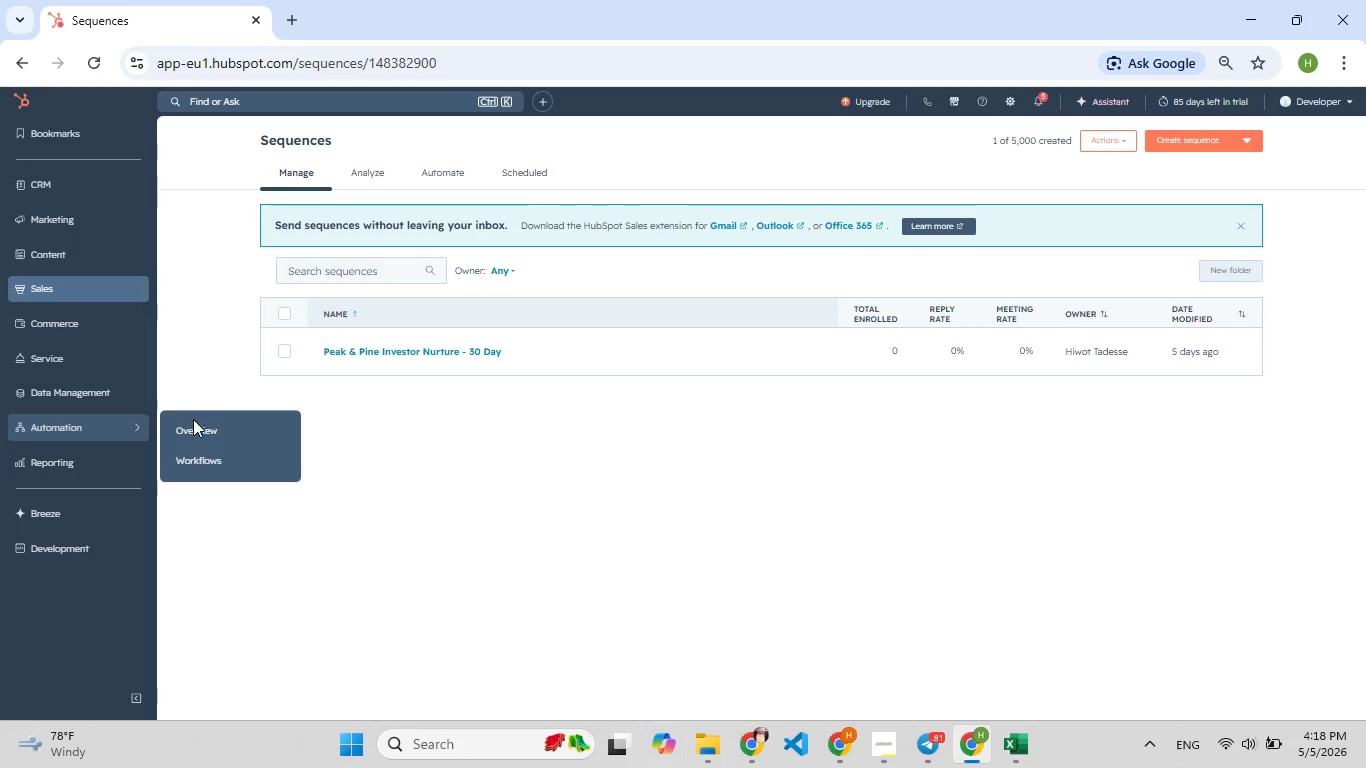 
left_click([197, 424])
 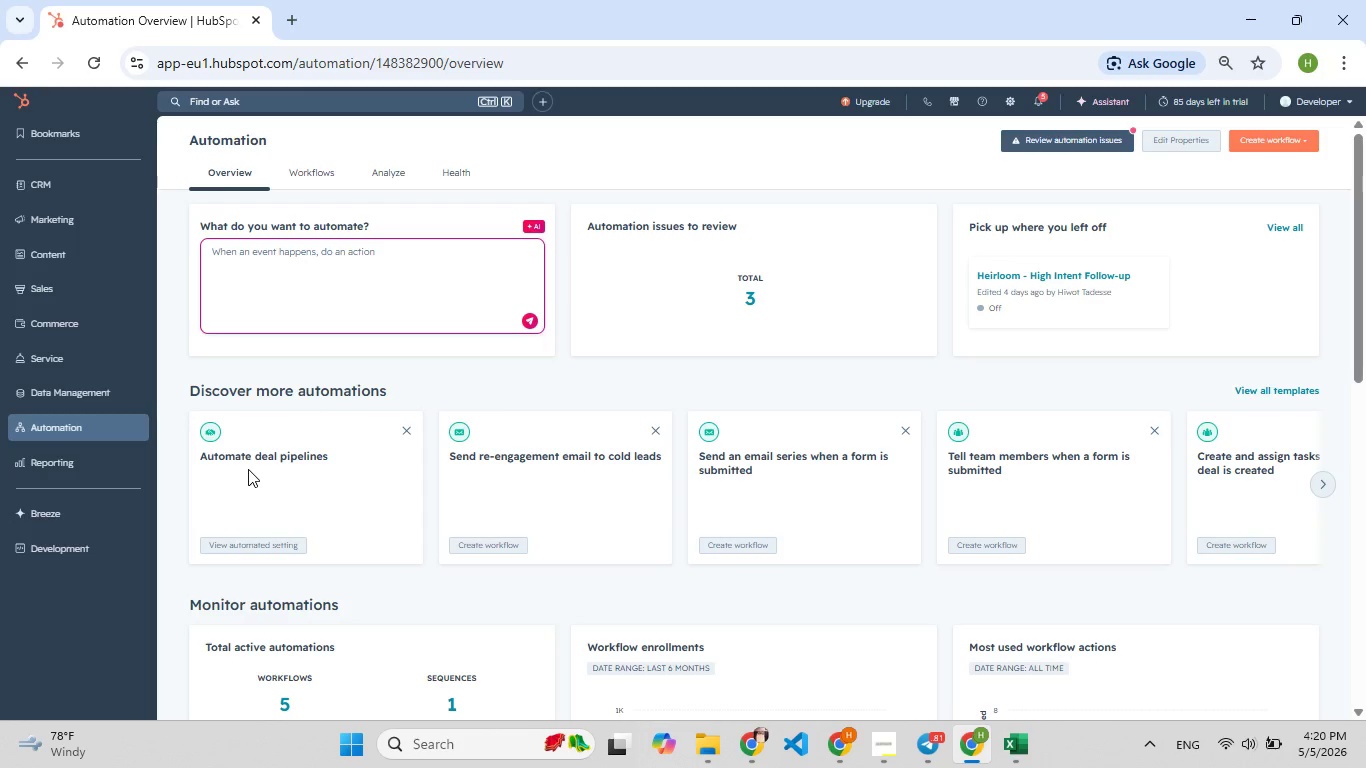 
wait(88.48)
 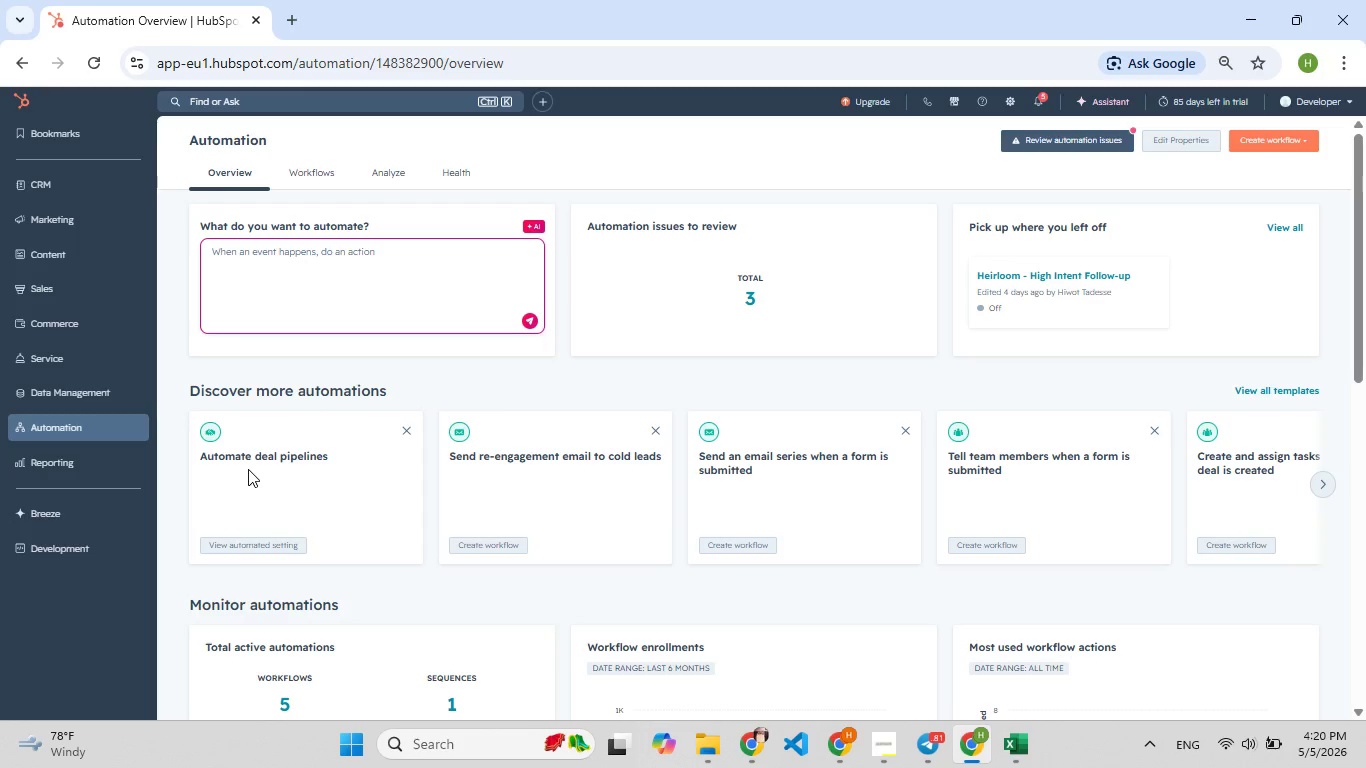 
left_click([98, 278])
 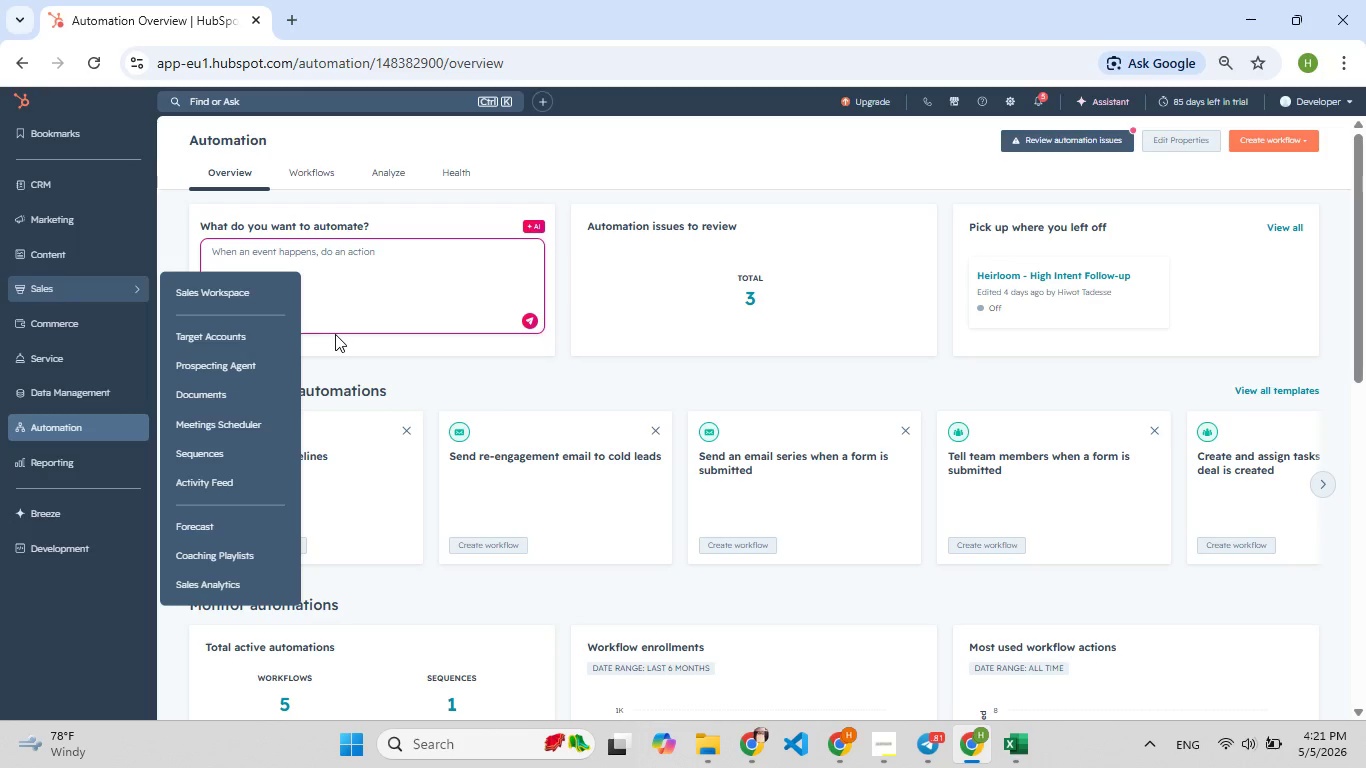 
wait(55.2)
 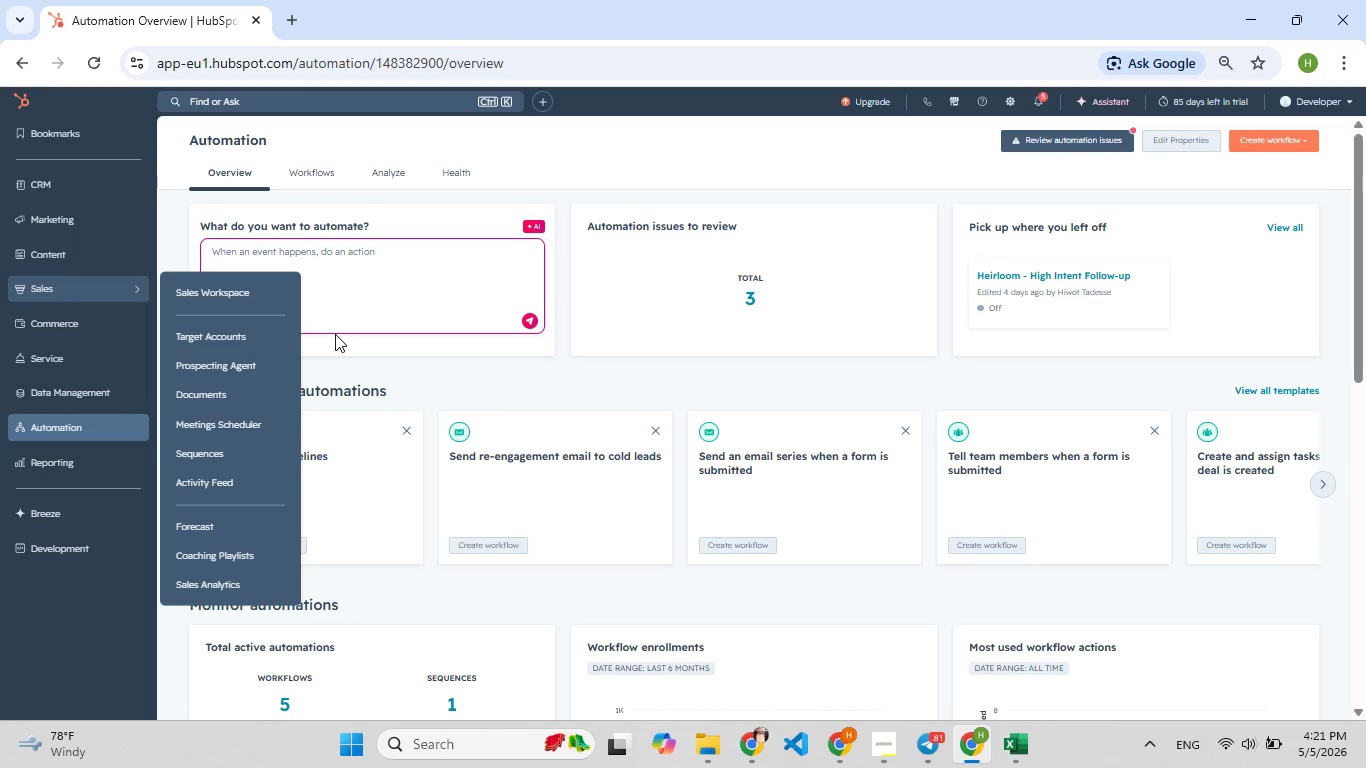 
left_click([68, 431])
 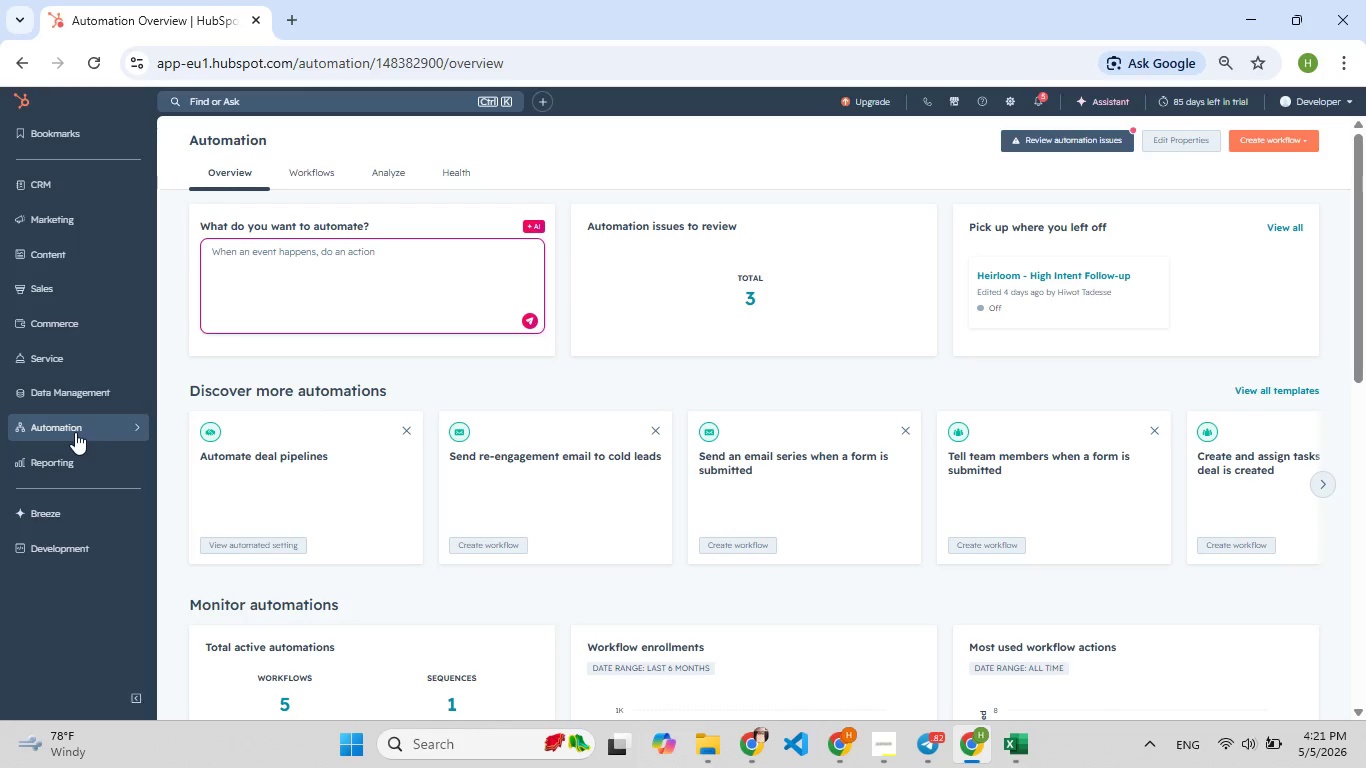 
wait(7.94)
 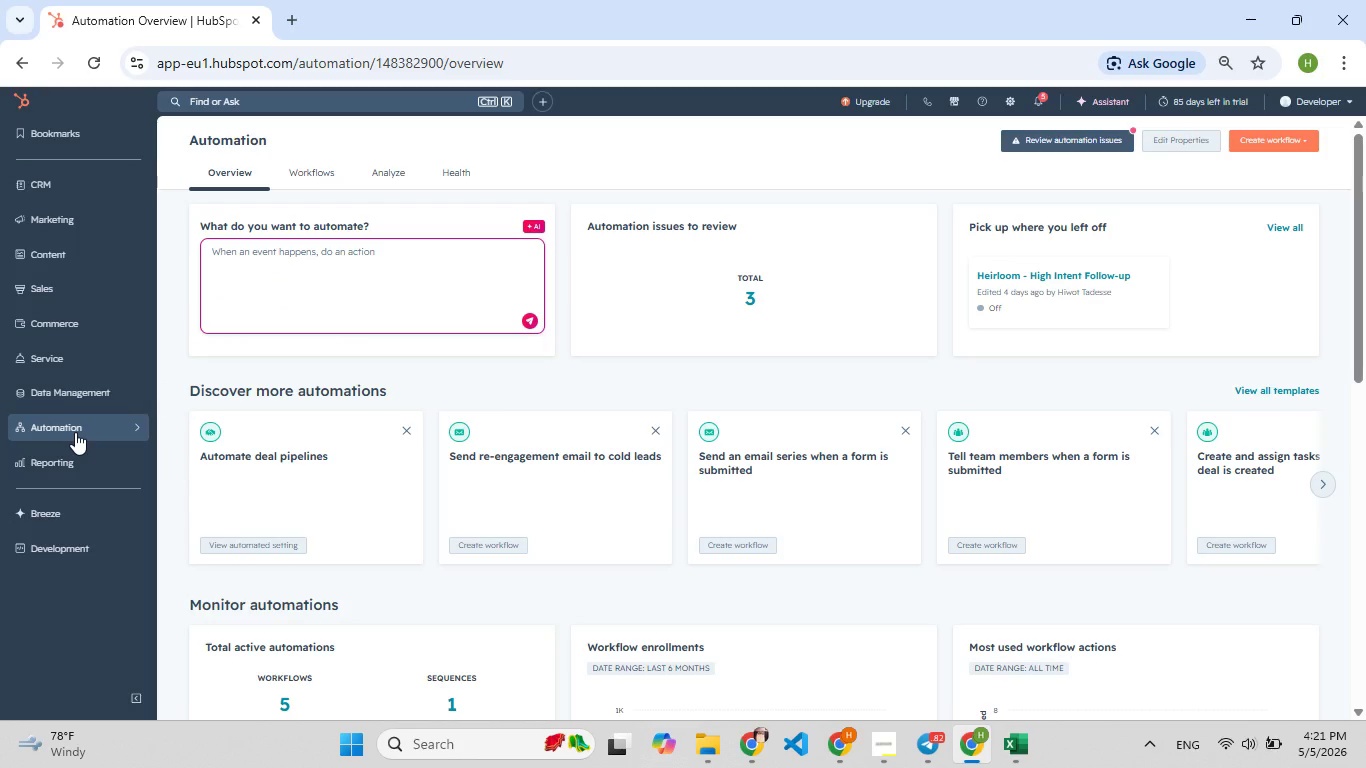 
left_click([75, 432])
 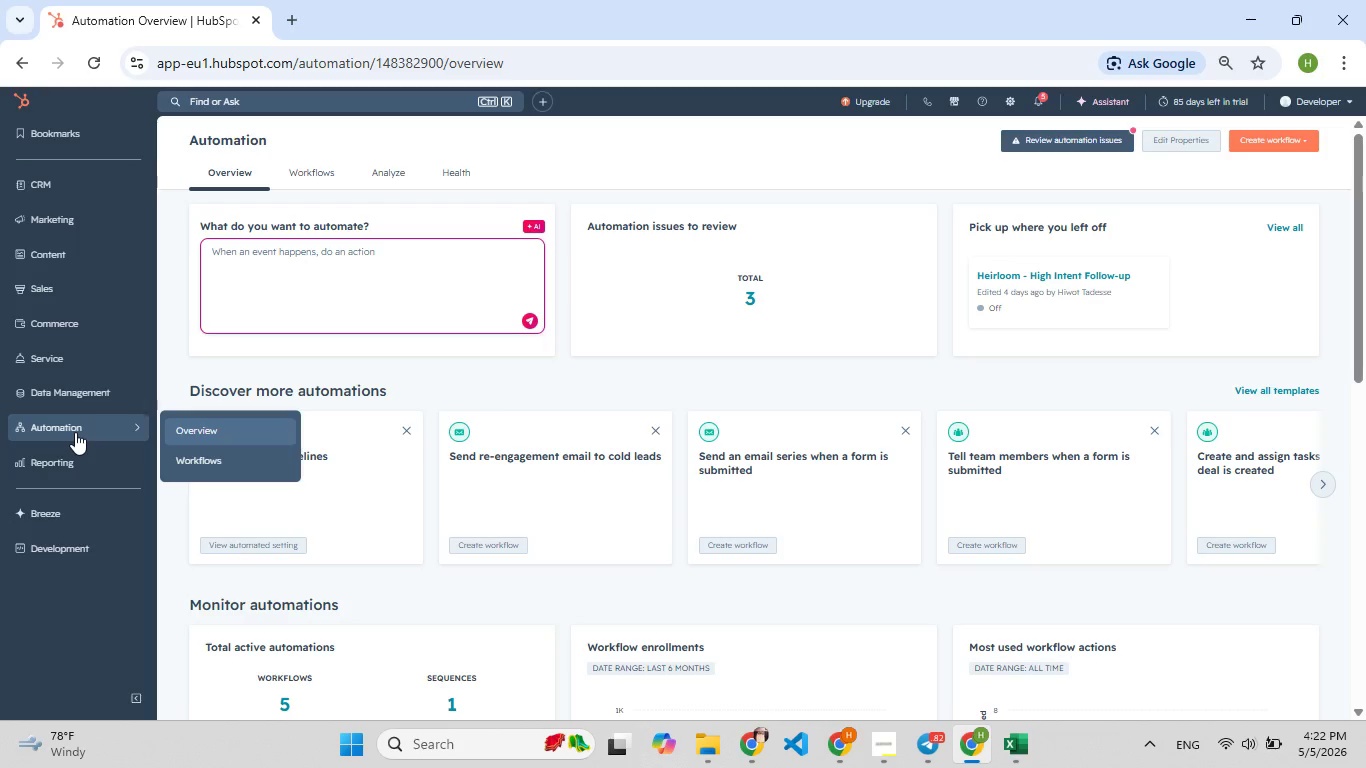 
wait(50.06)
 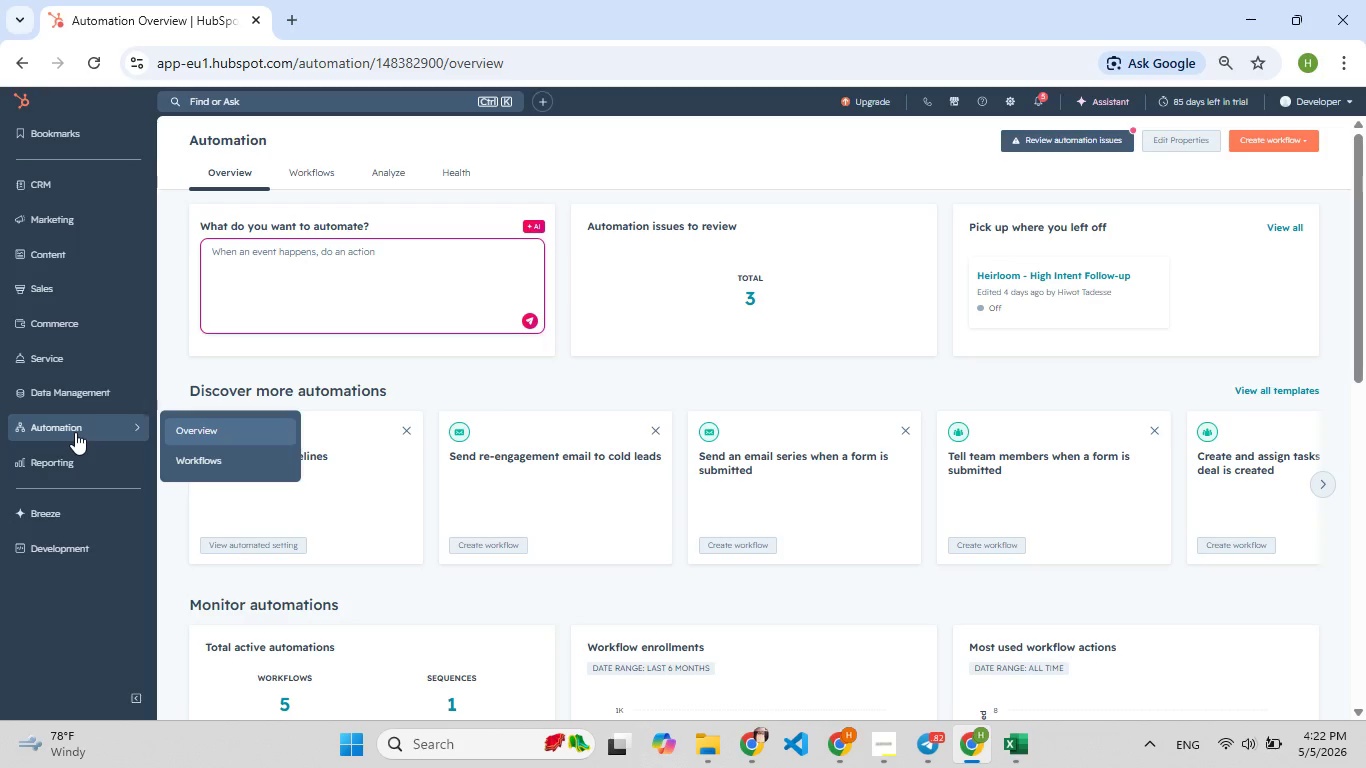 
left_click([1264, 143])
 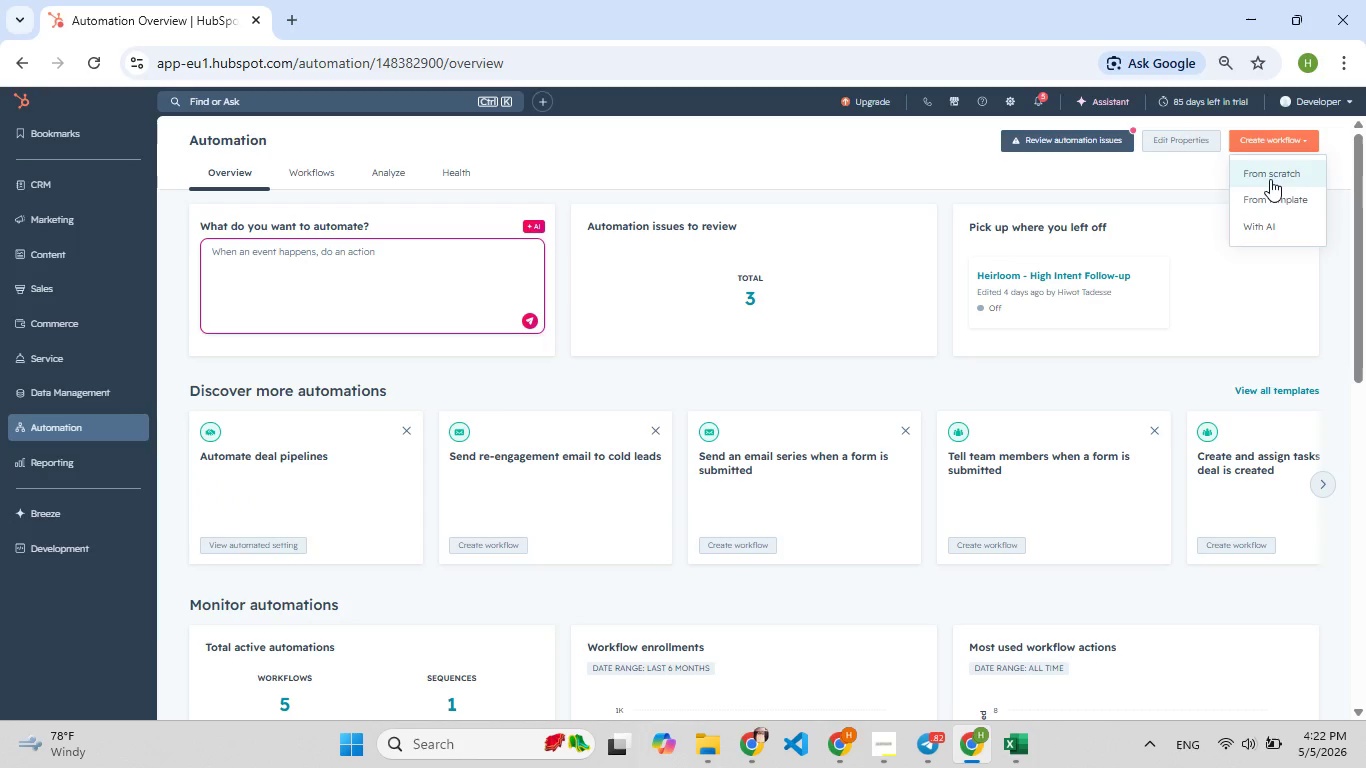 
left_click([1270, 178])
 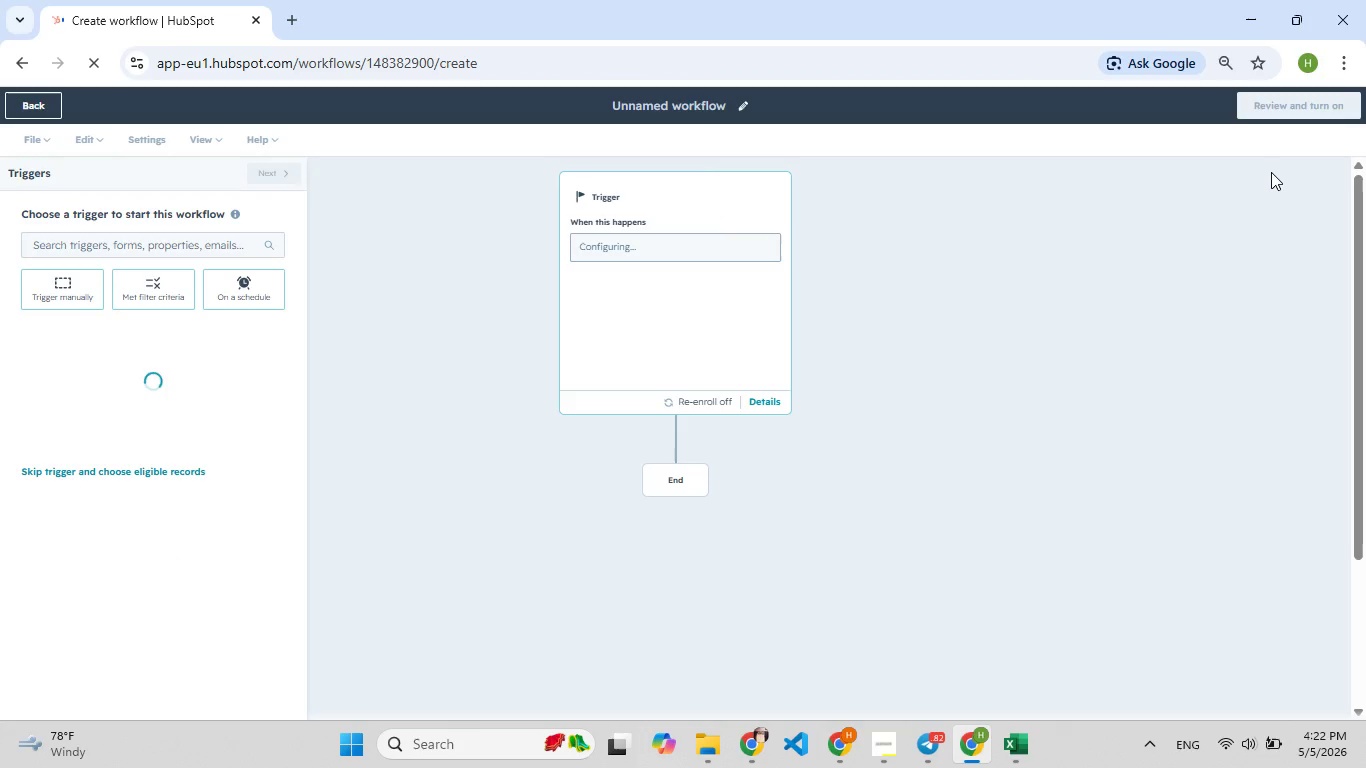 
wait(6.91)
 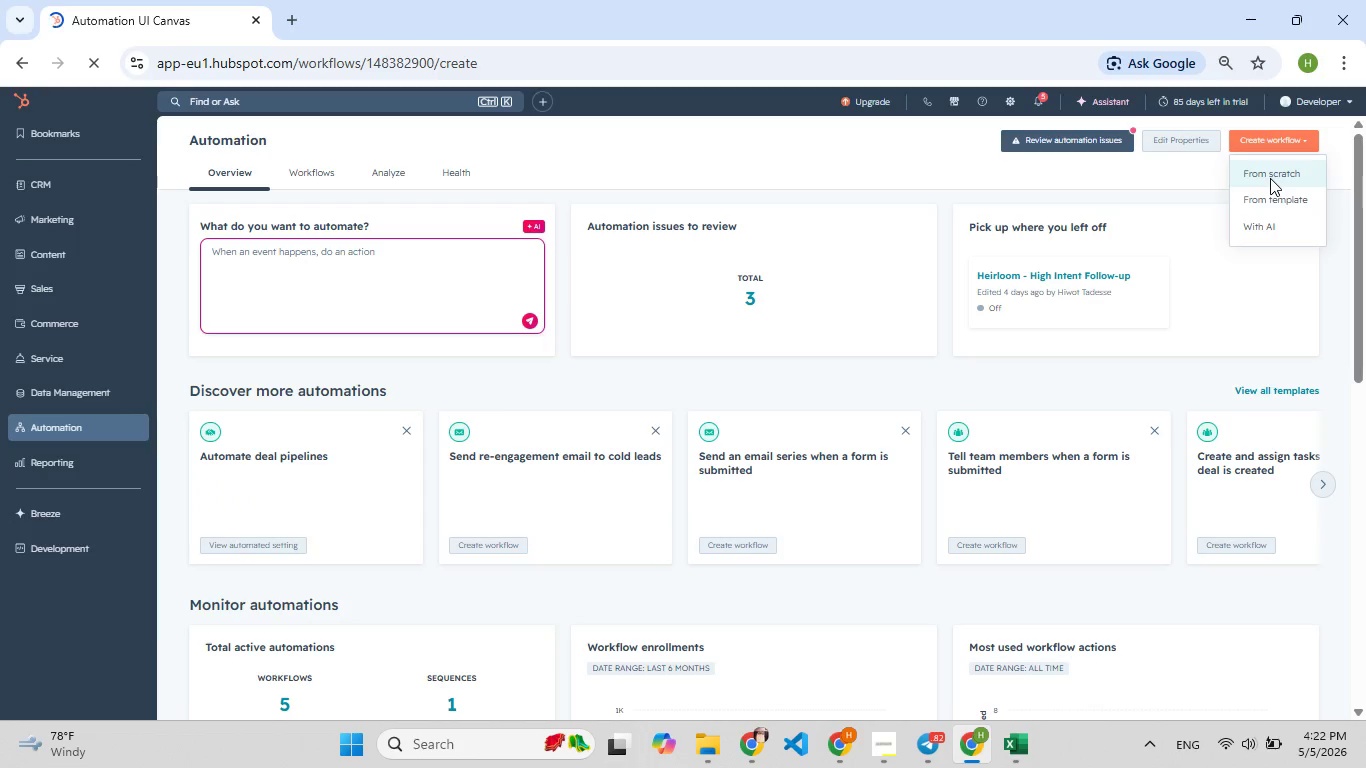 
left_click([746, 97])
 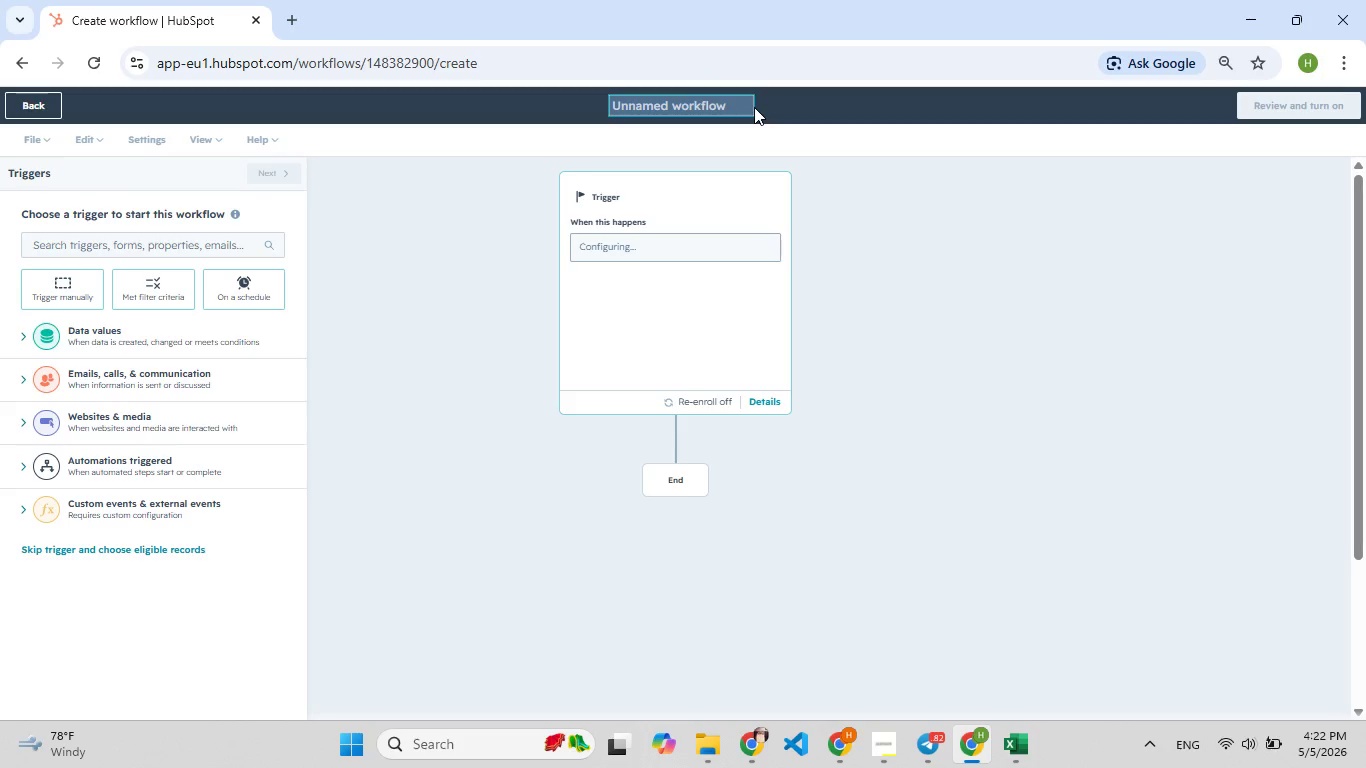 
wait(8.12)
 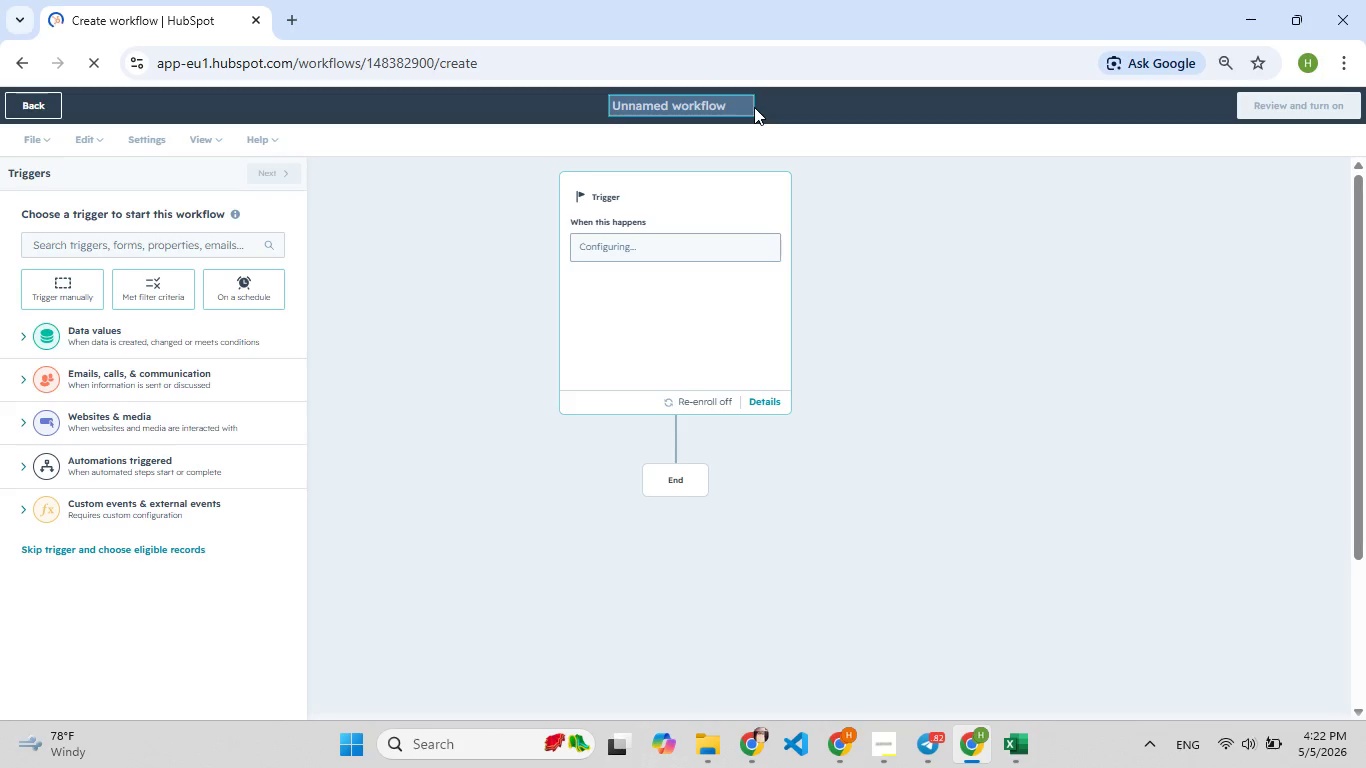 
type(SunVault post [F9])
key(Backspace)
type(-A)
 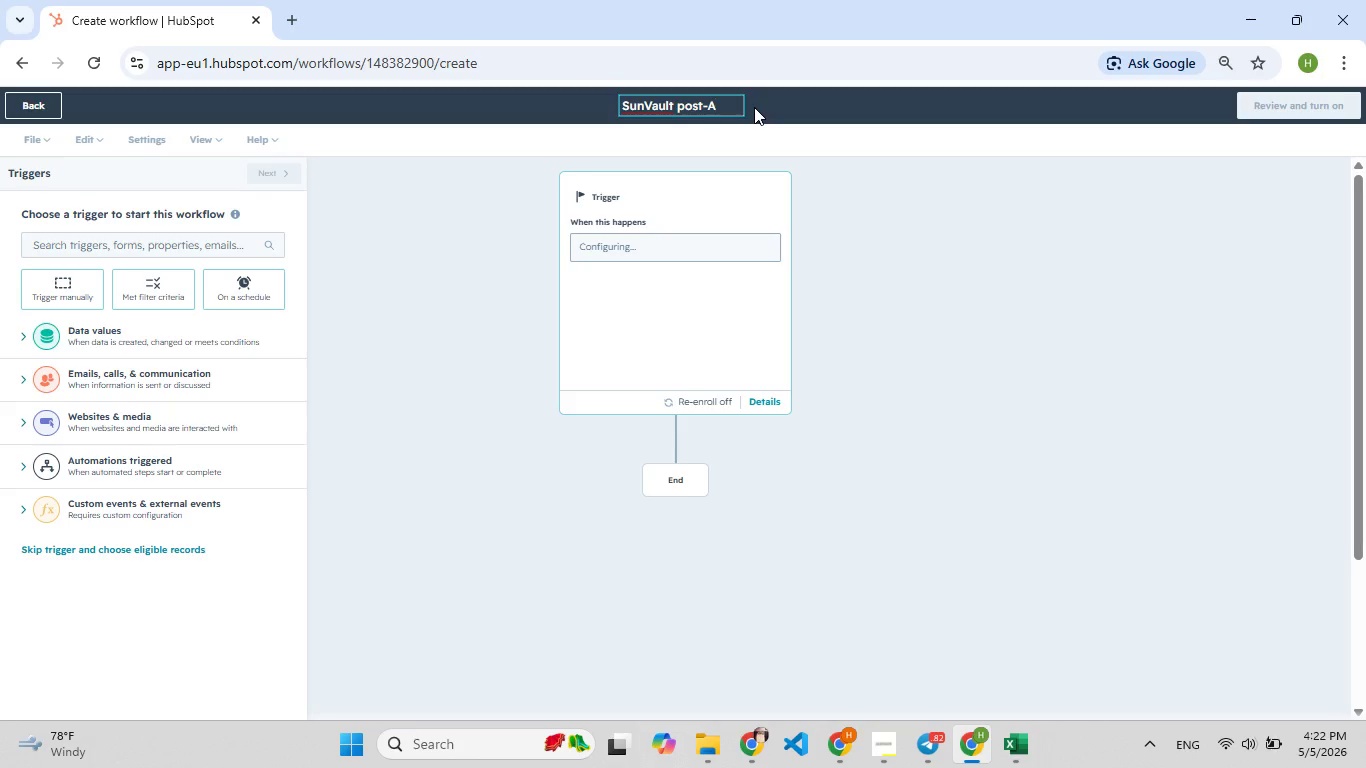 
type(udit Nurture)
 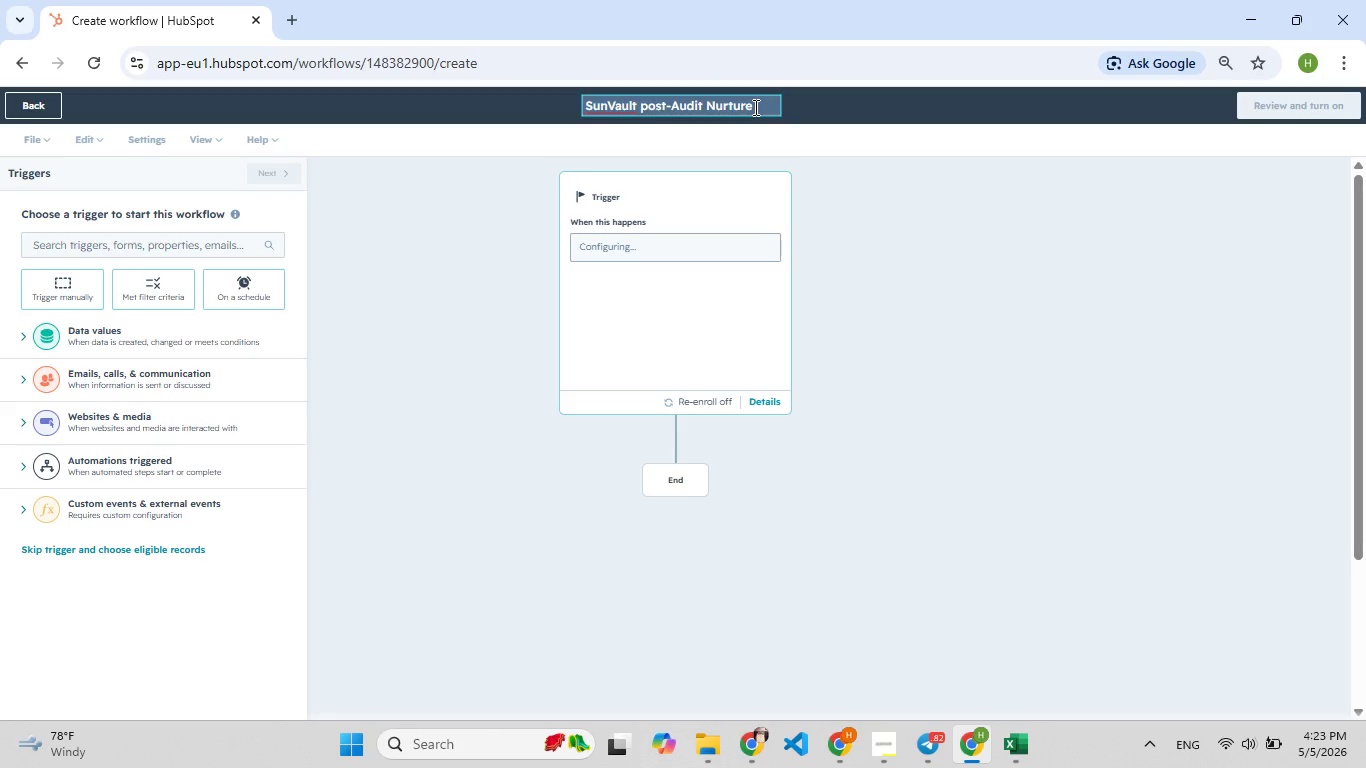 
wait(6.75)
 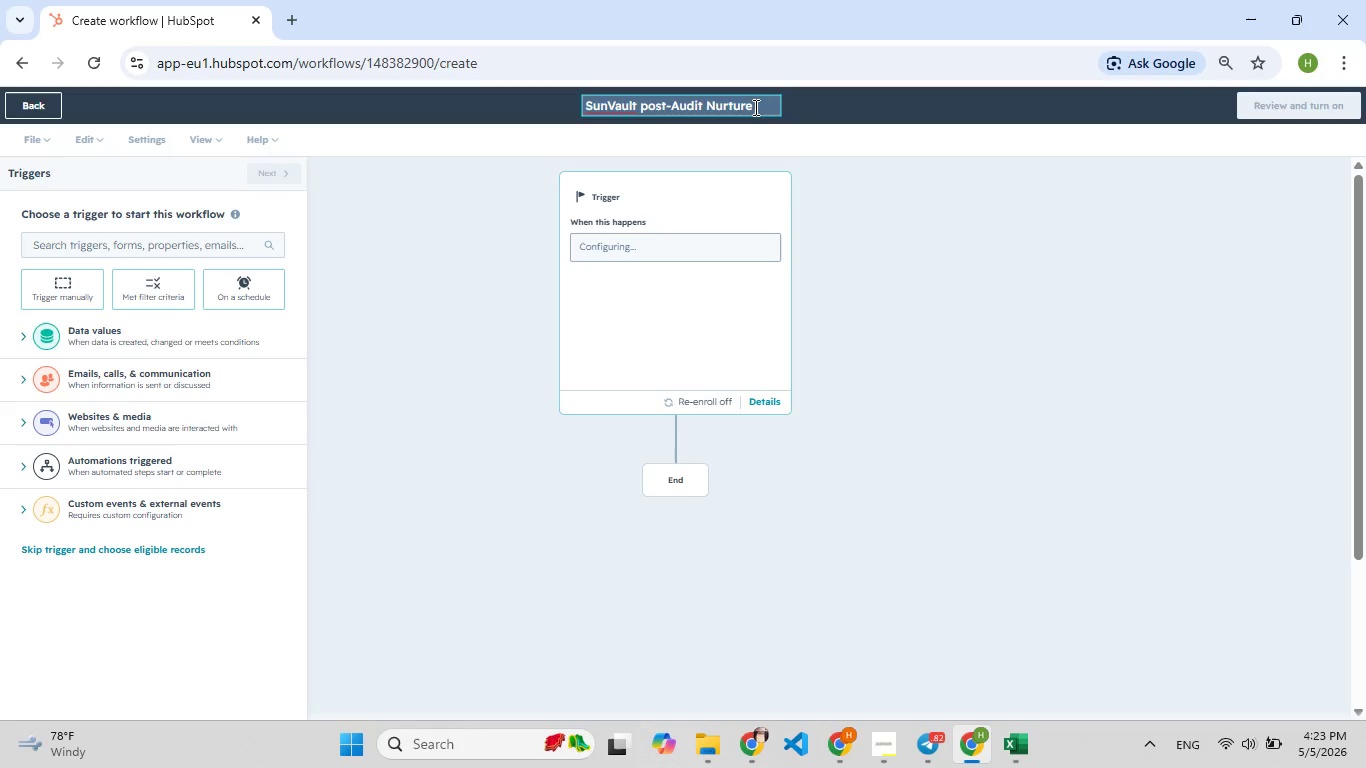 
left_click([880, 287])
 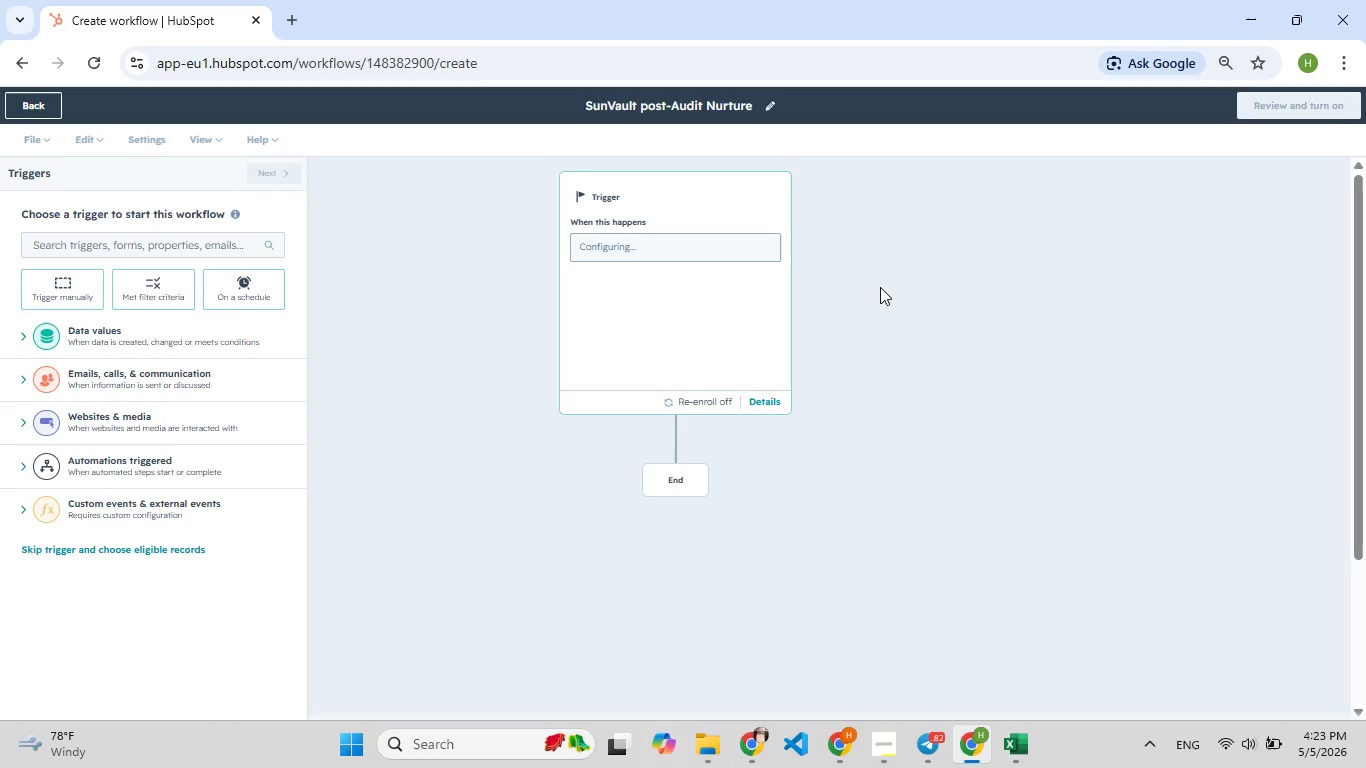 
wait(10.78)
 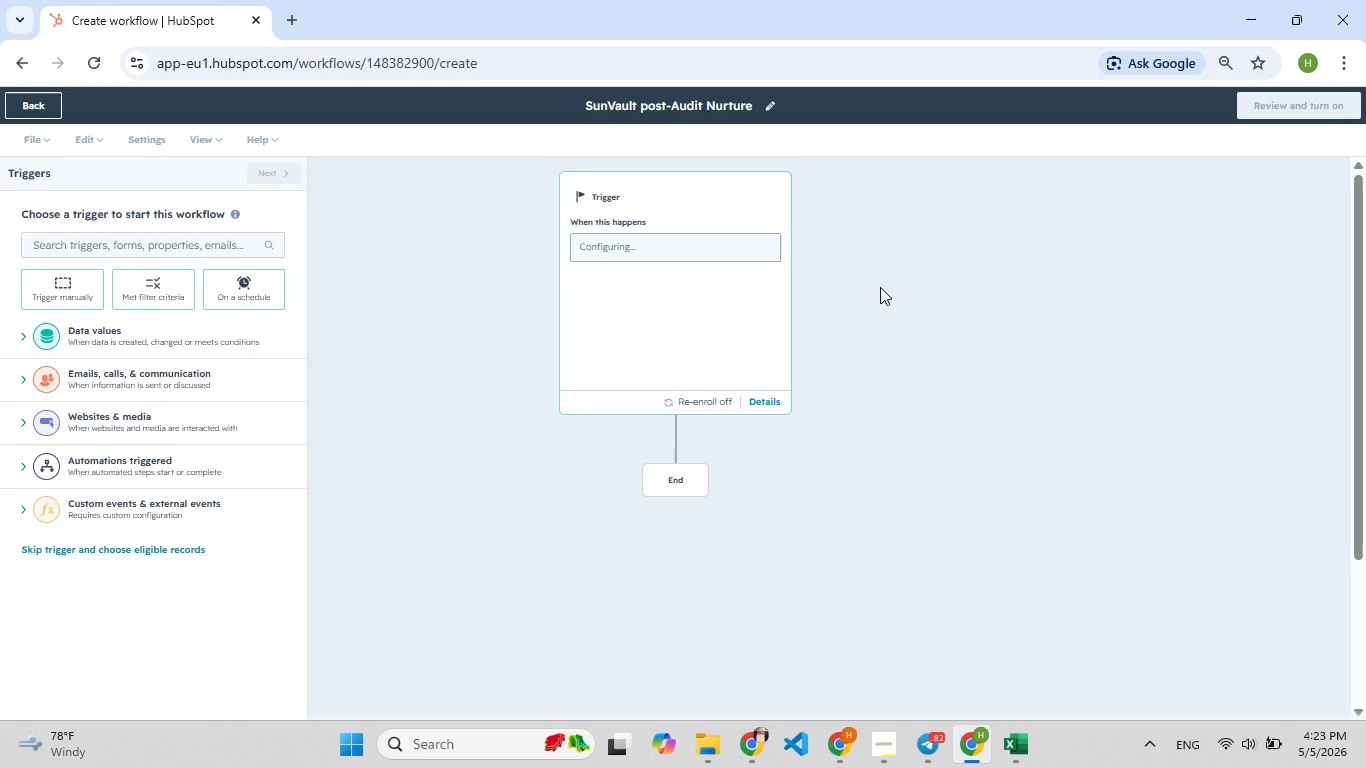 
left_click([145, 244])
 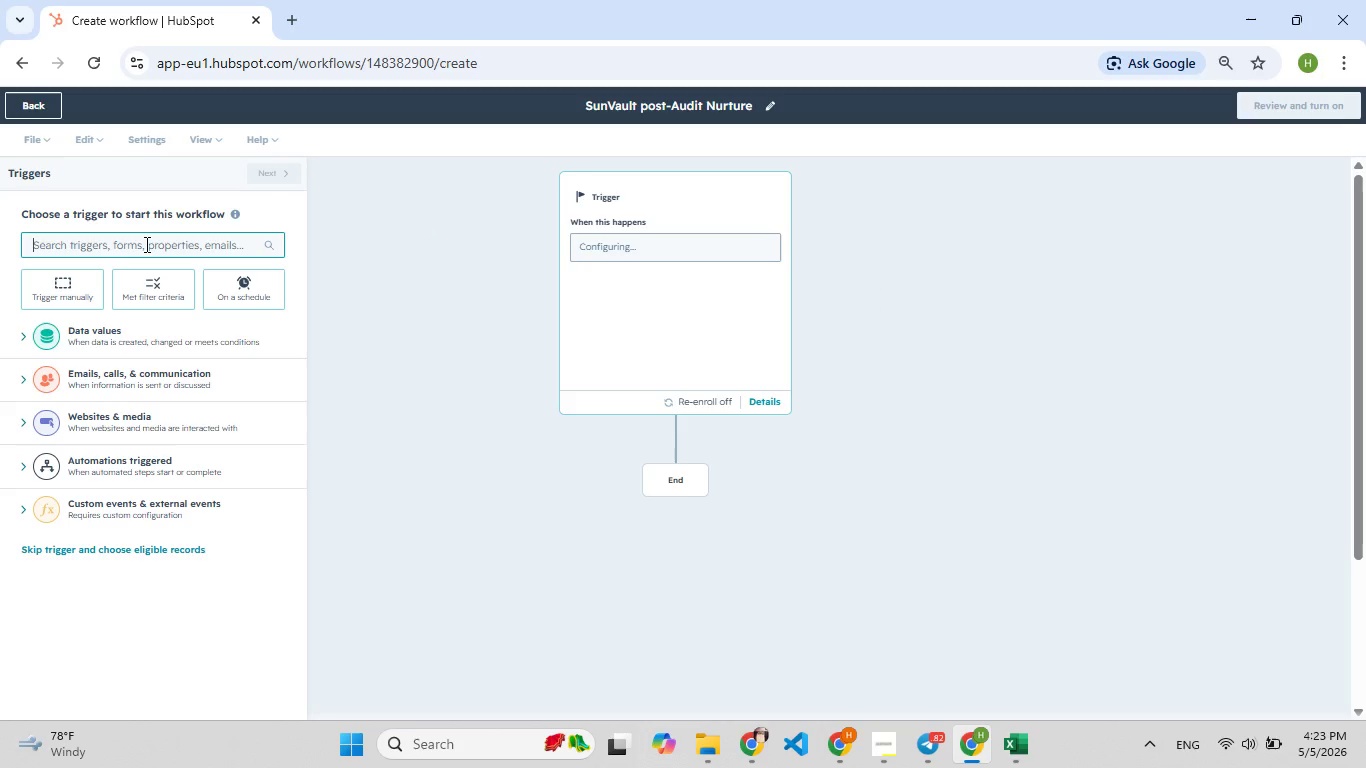 
type(enrolement)
 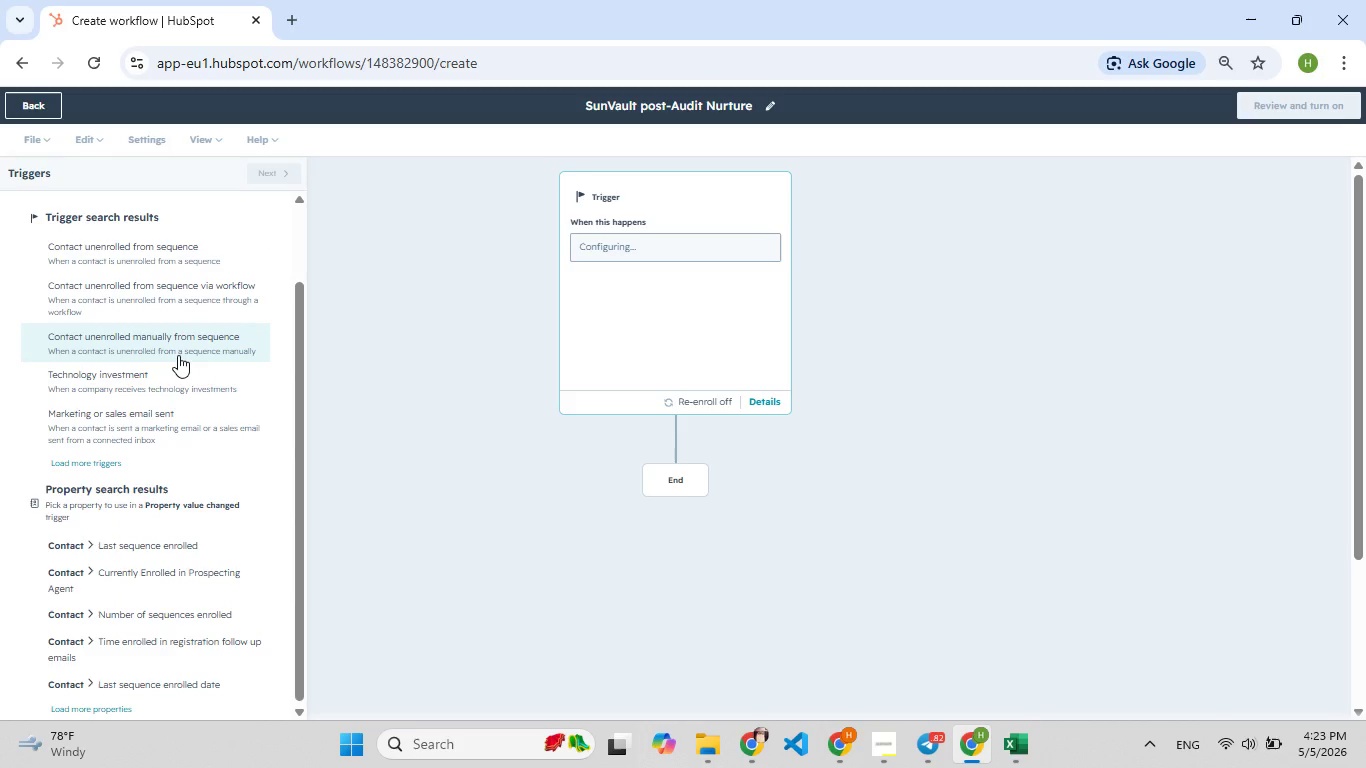 
wait(23.69)
 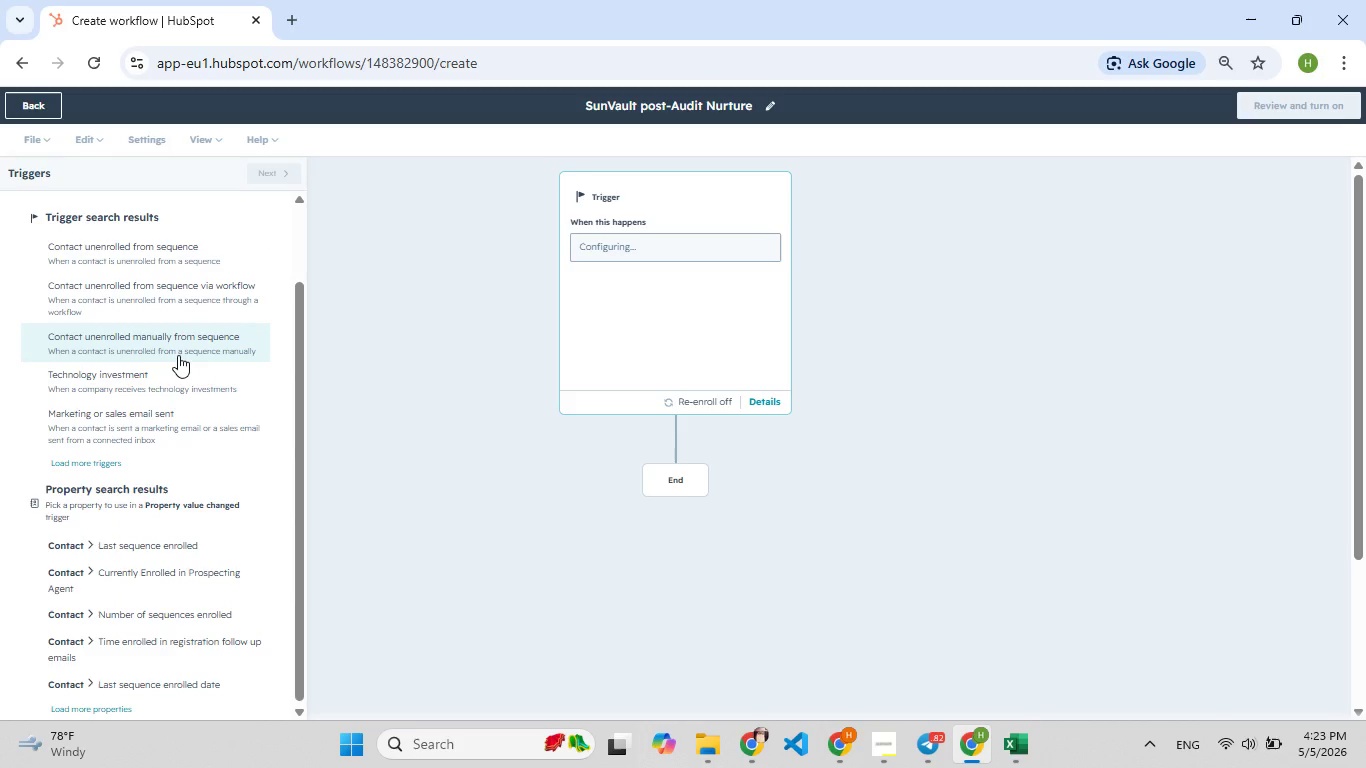 
left_click([252, 246])
 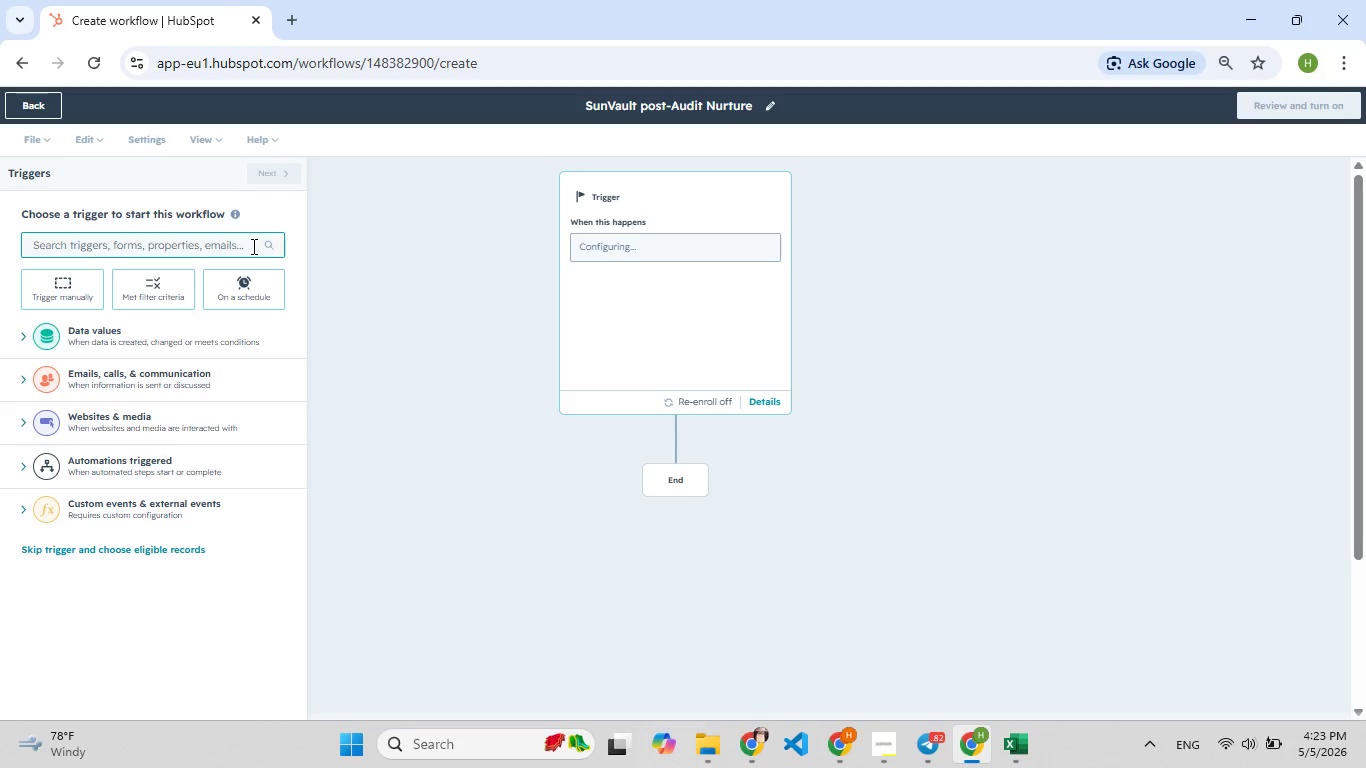 
type(contact)
 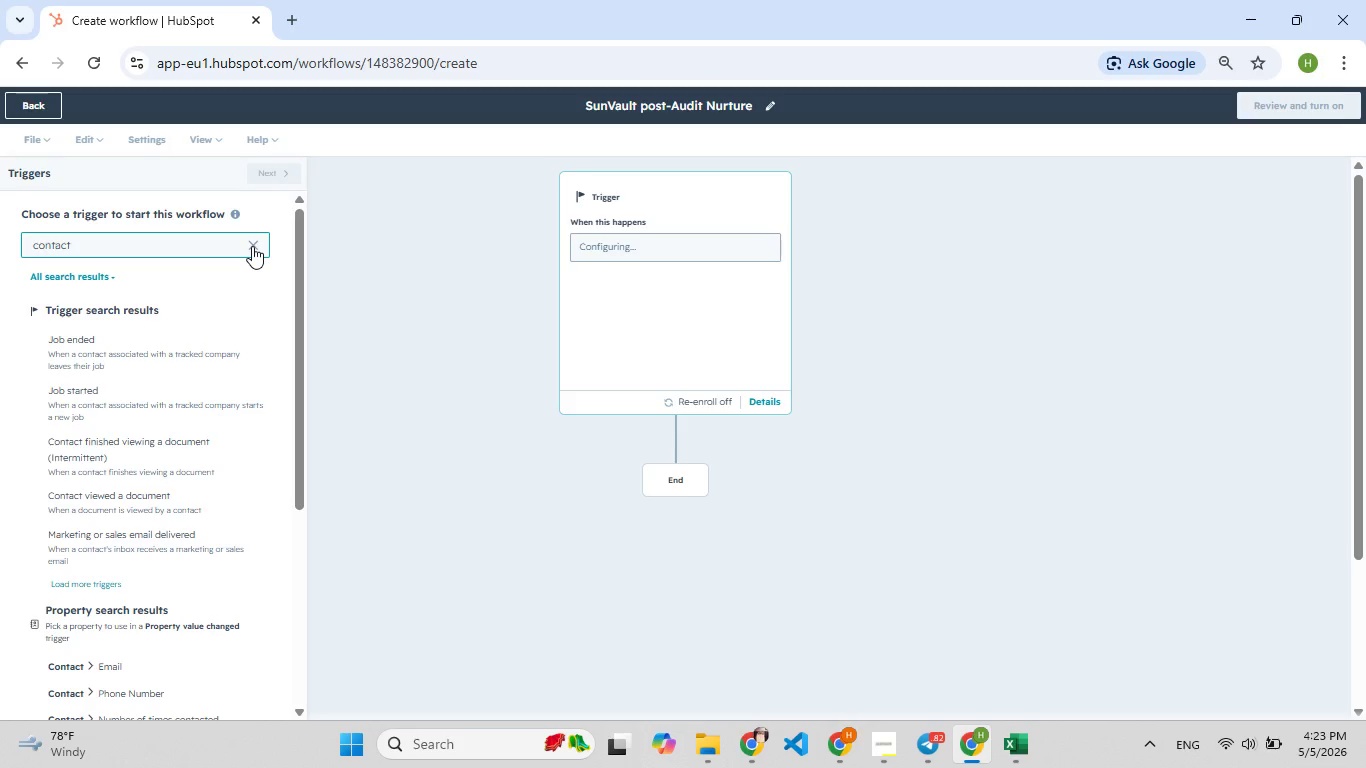 
type( prop)
 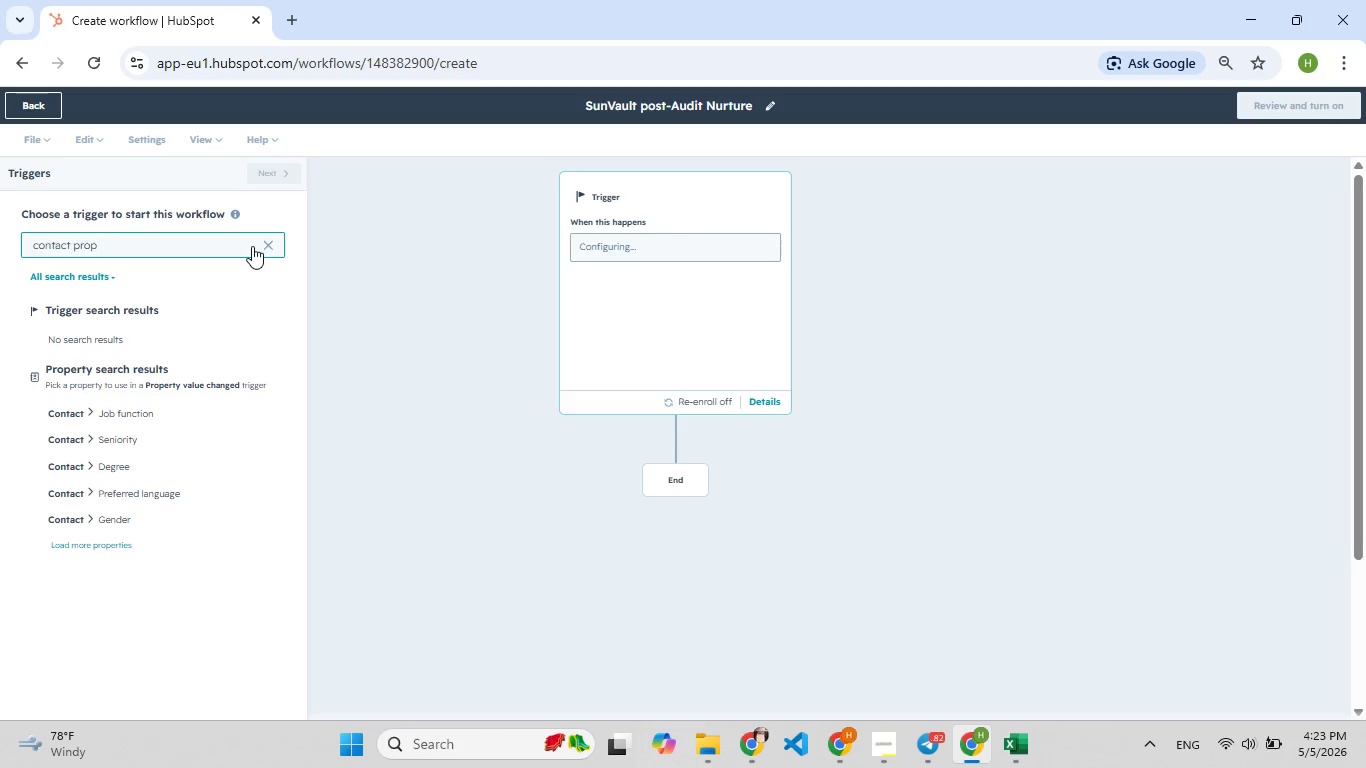 
wait(8.59)
 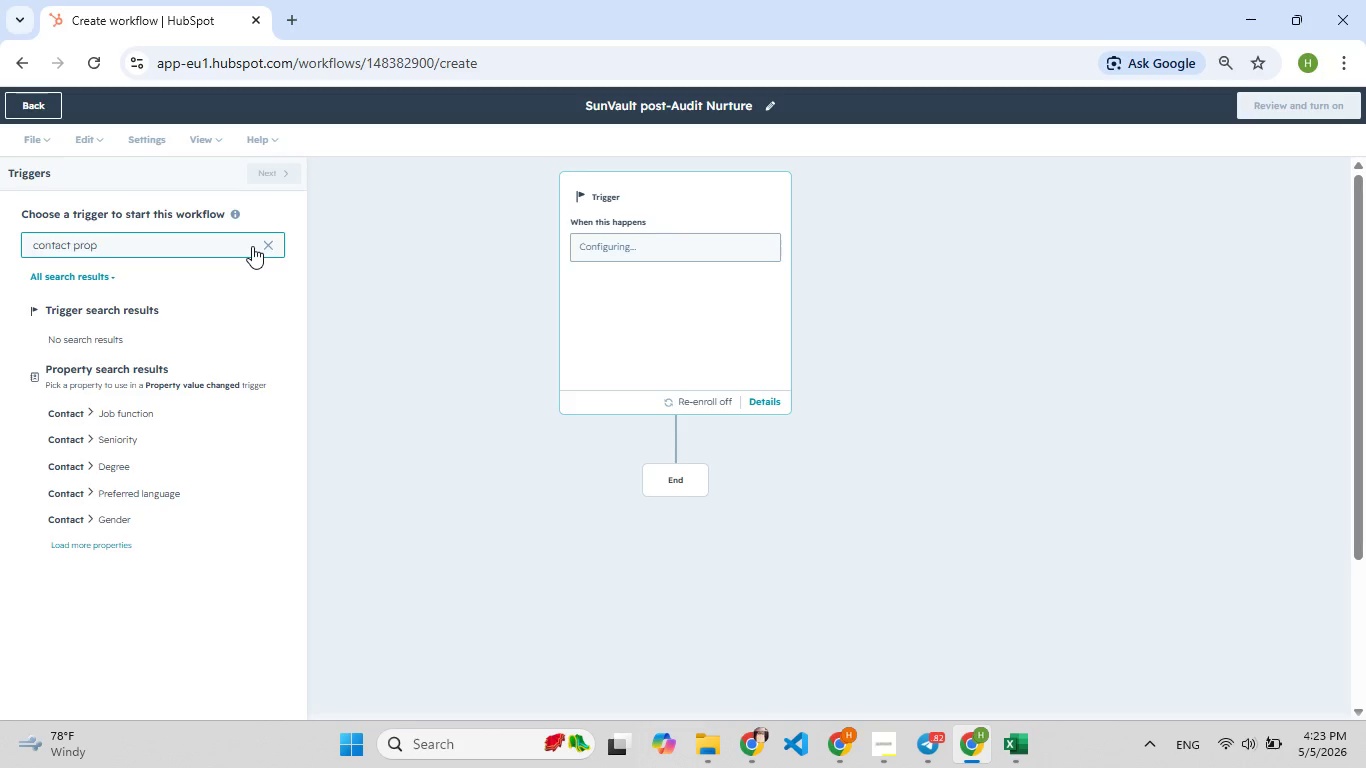 
hold_key(key=Backspace, duration=1.41)
 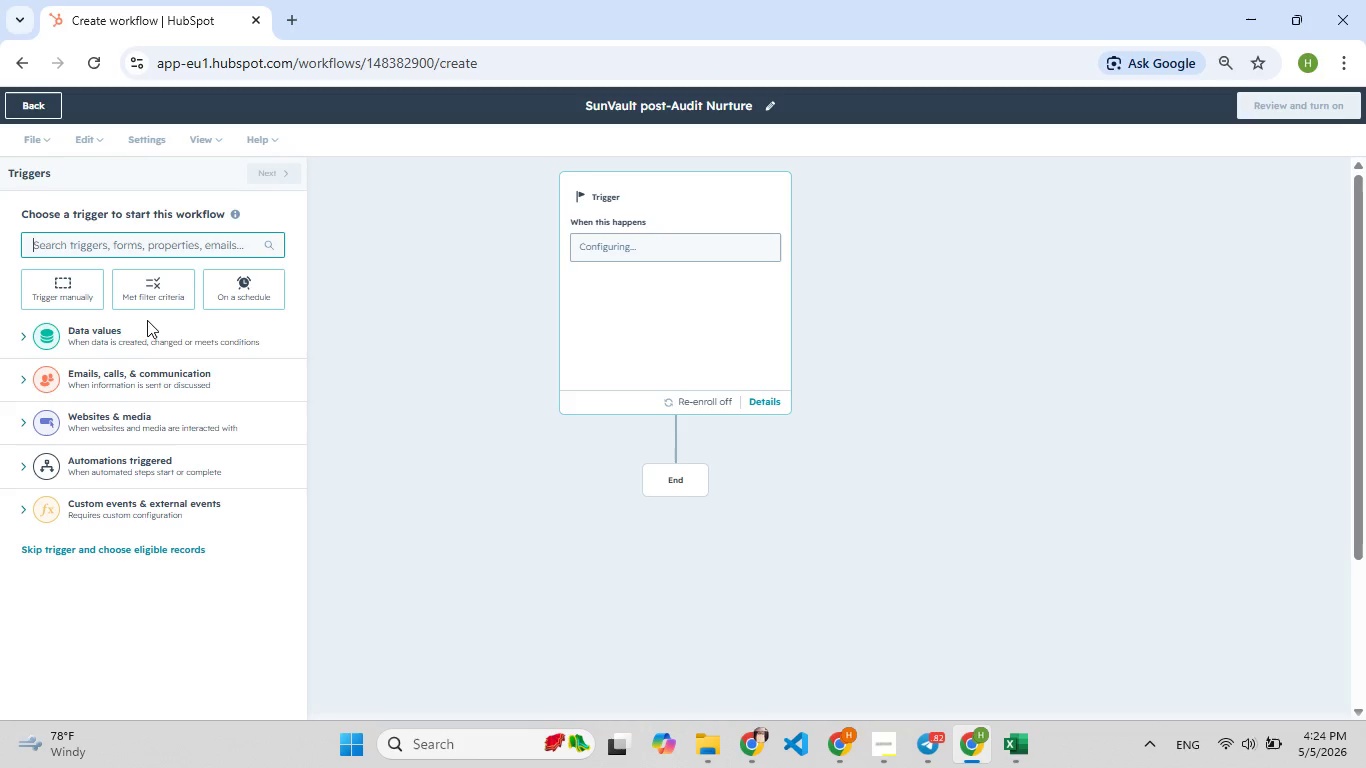 
hold_key(key=F9, duration=1.41)
 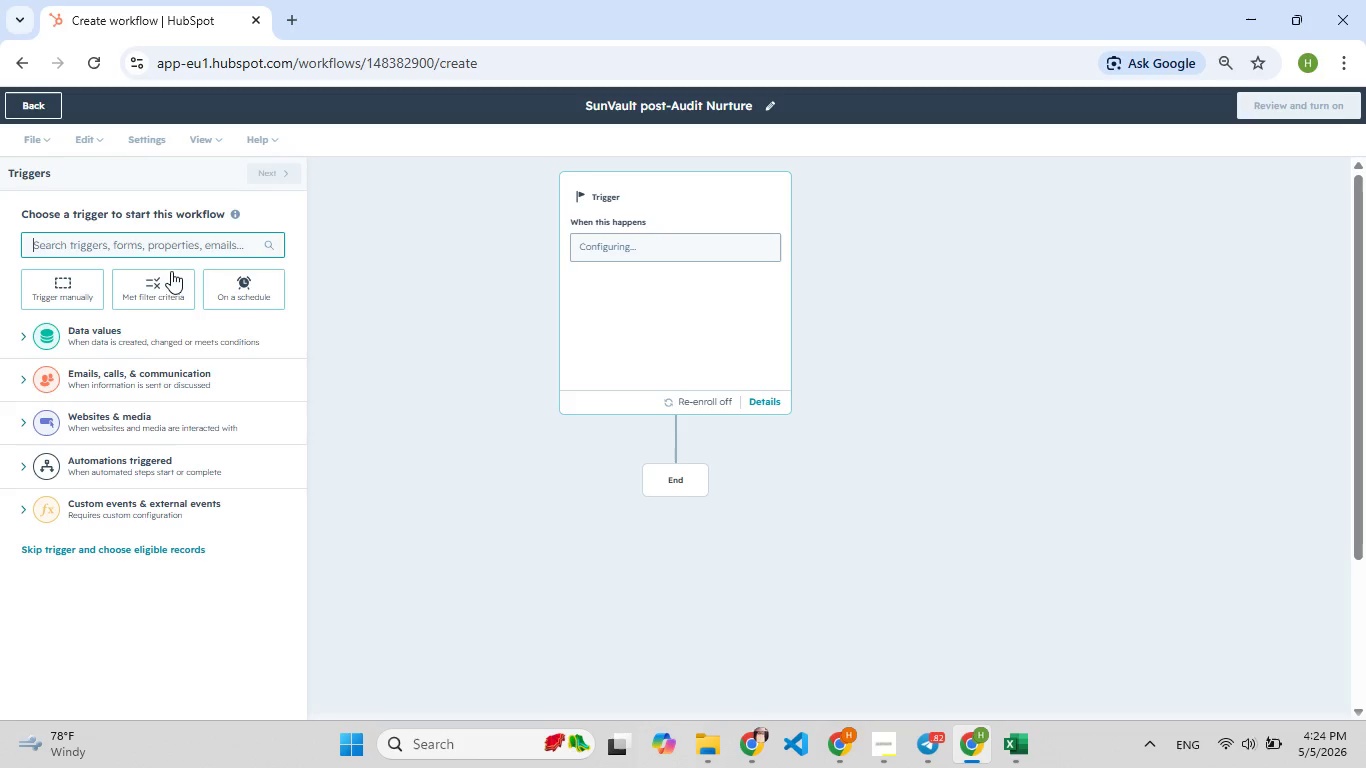 
left_click([147, 320])
 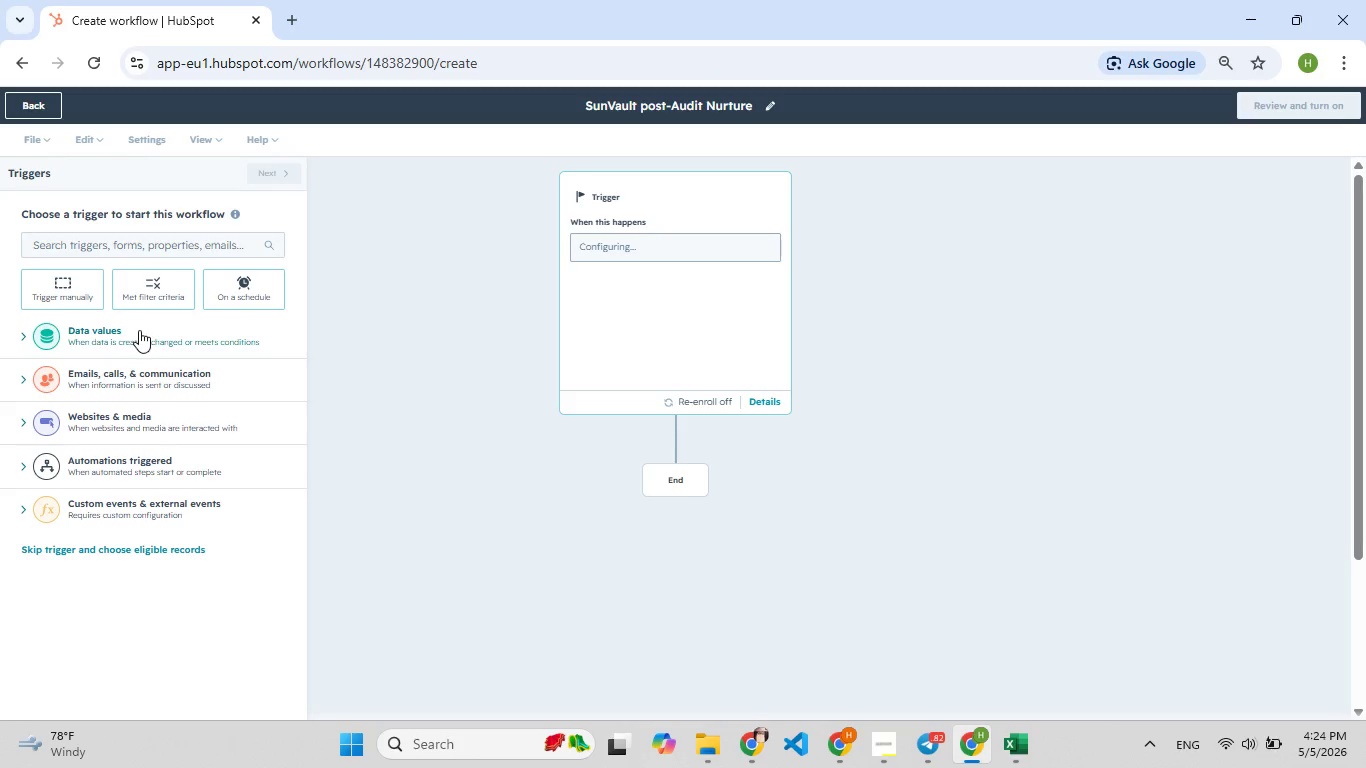 
left_click([139, 330])
 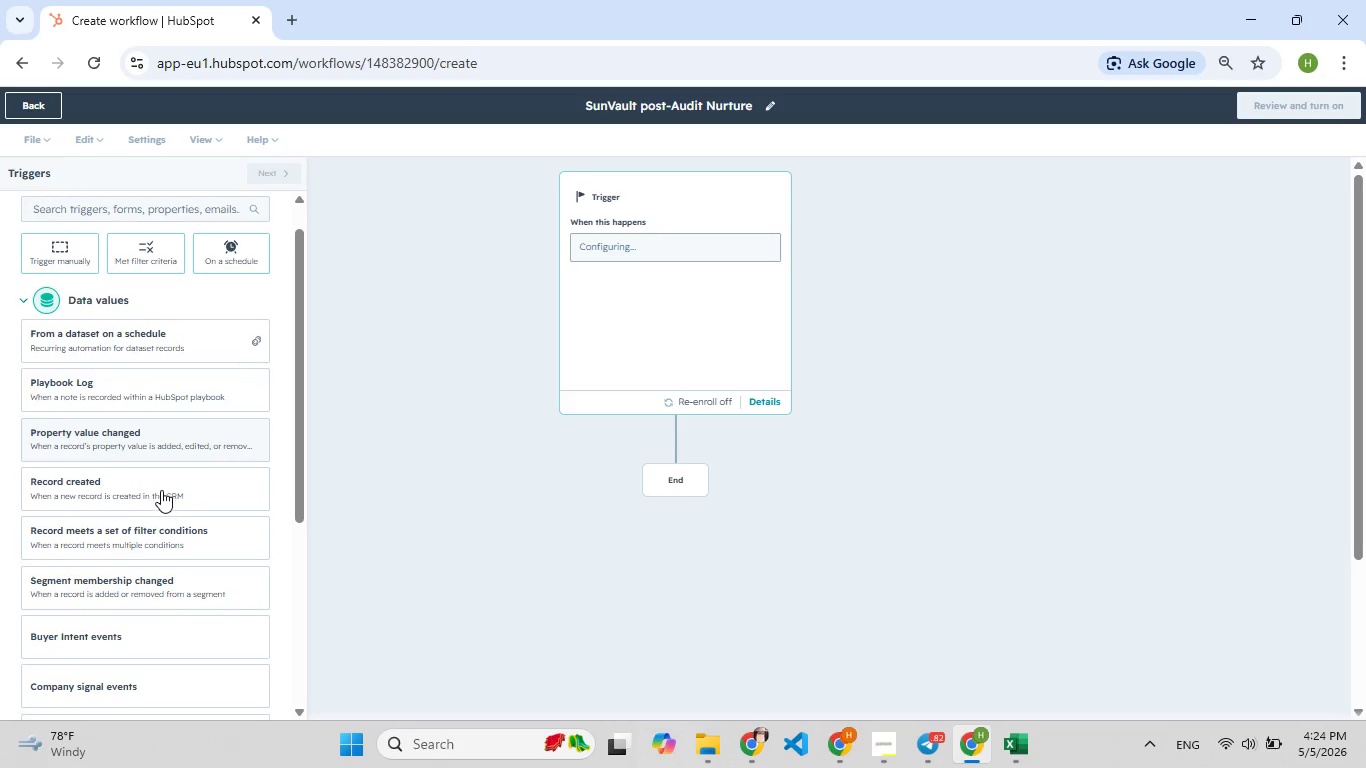 
wait(5.89)
 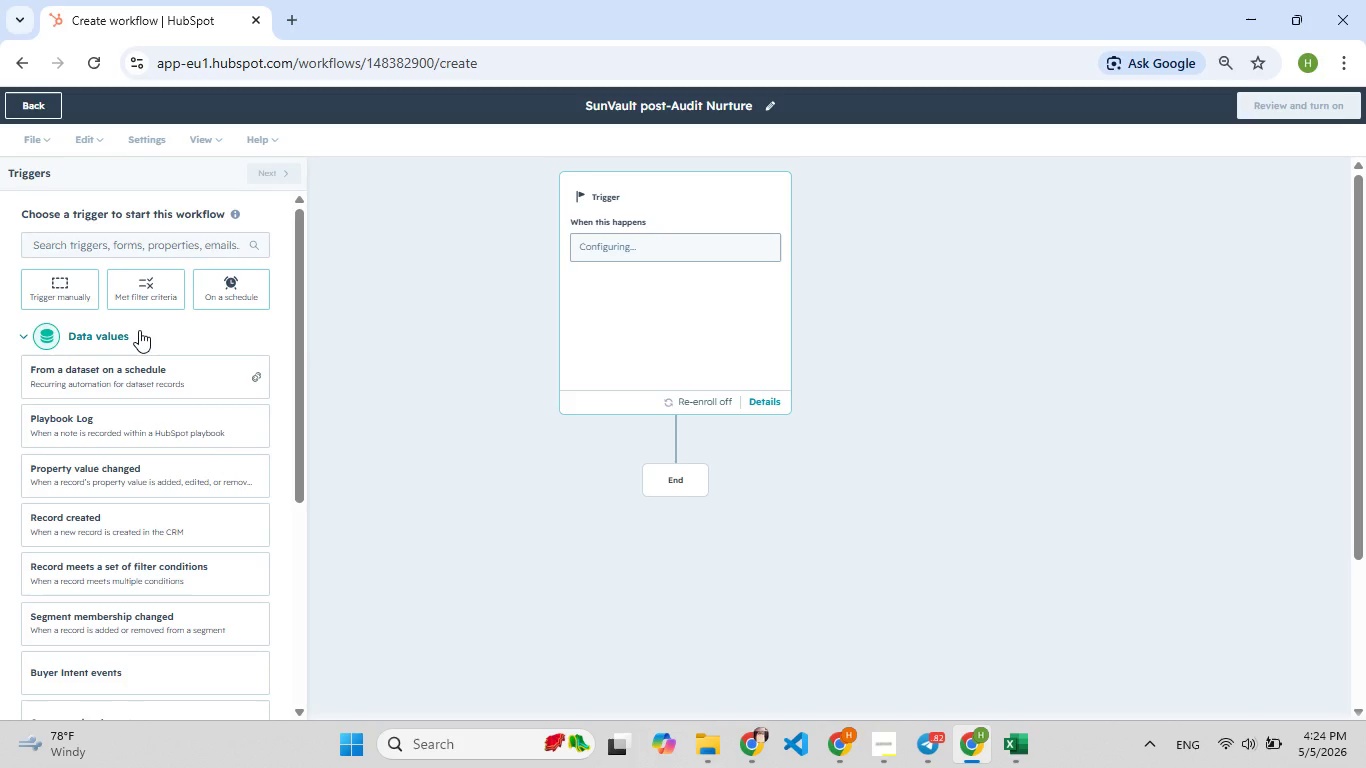 
left_click([177, 447])
 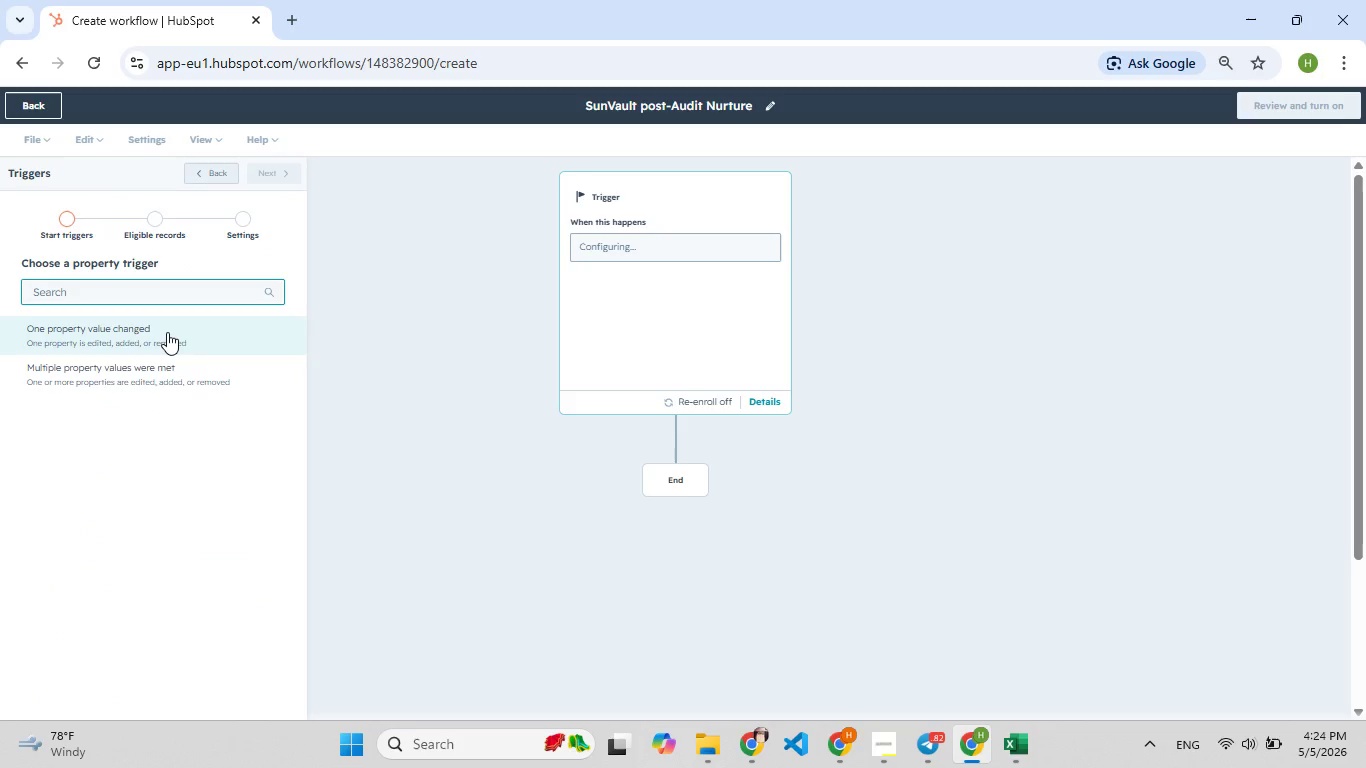 
left_click([167, 332])
 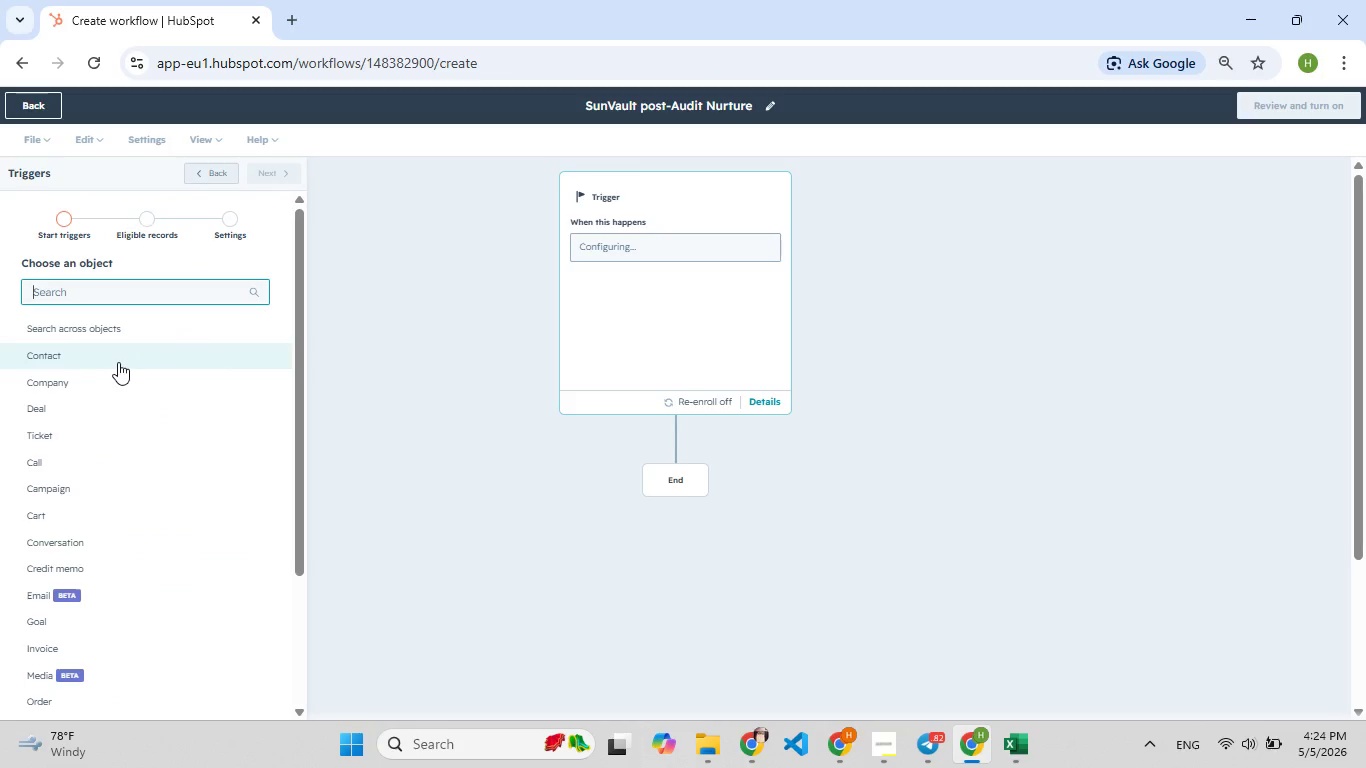 
left_click([117, 362])
 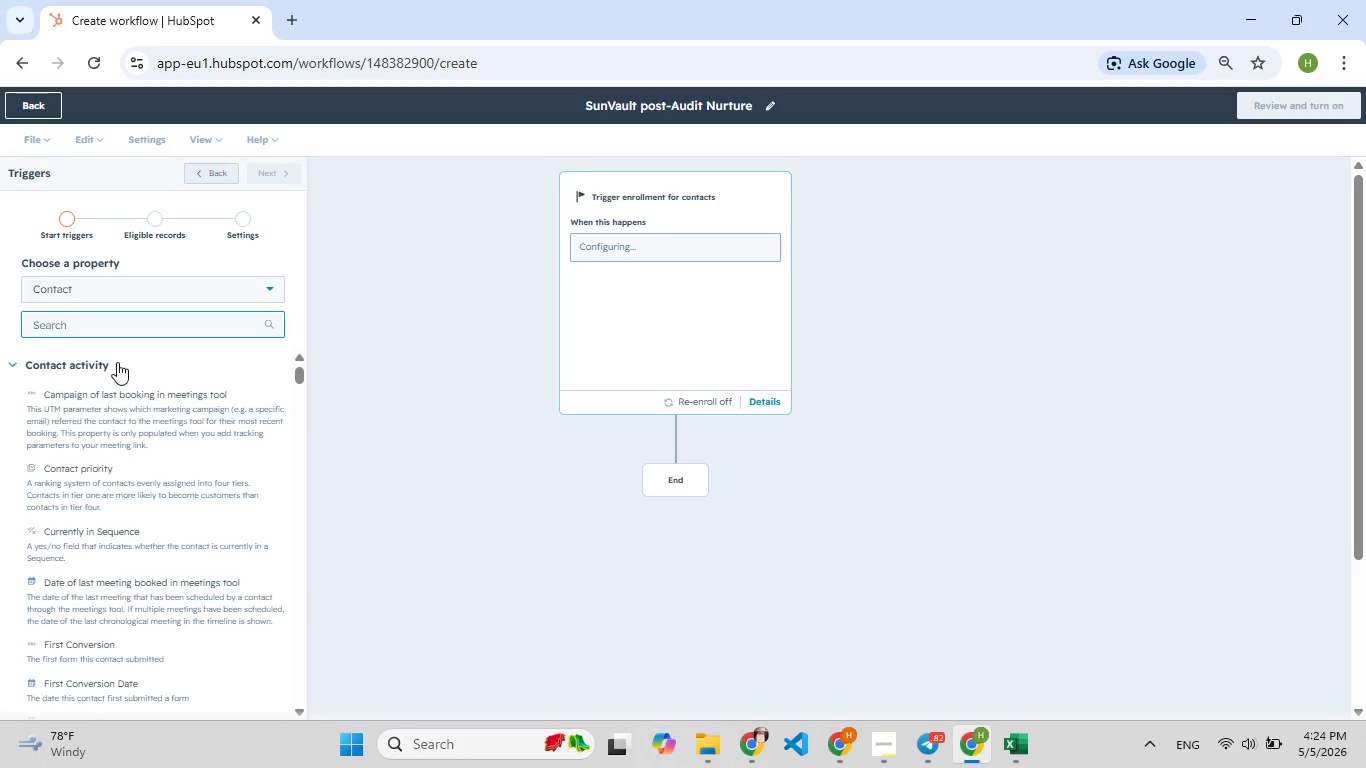 
wait(5.34)
 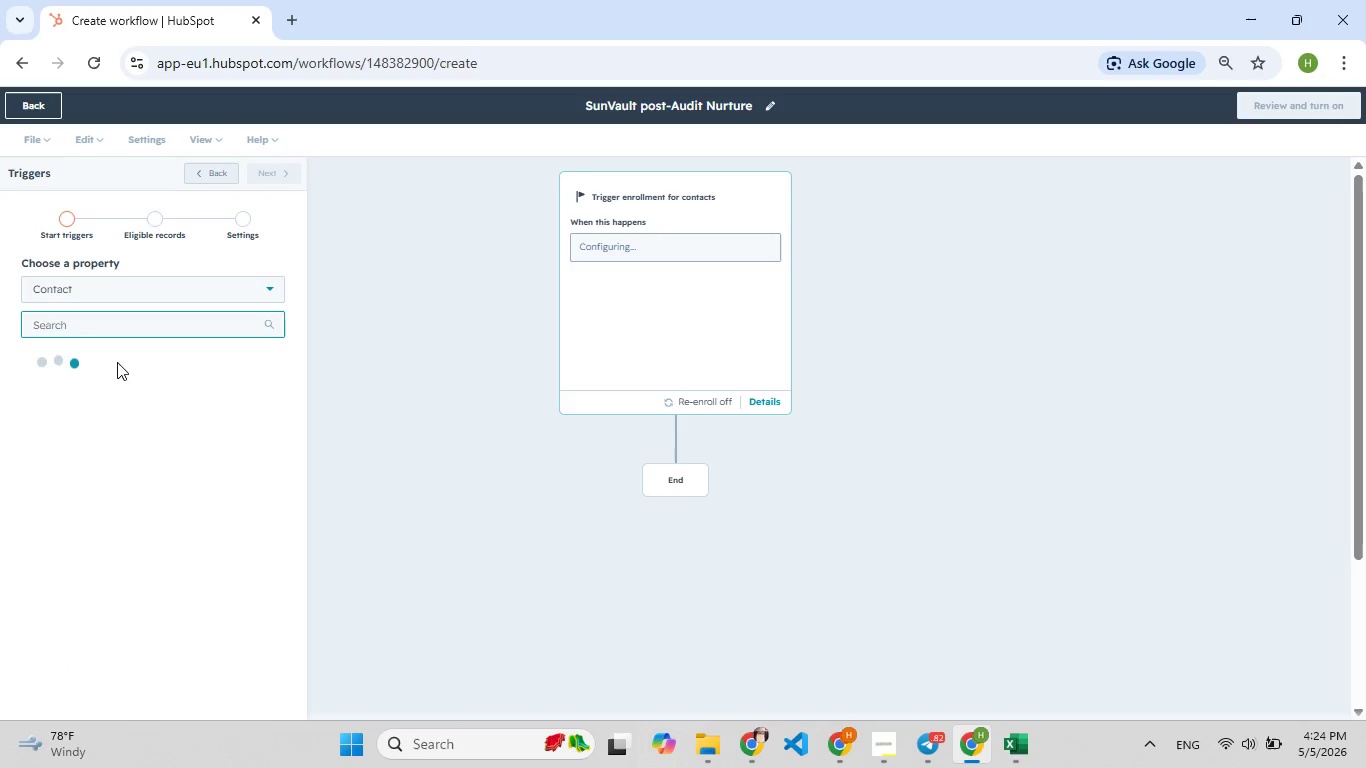 
type(email)
 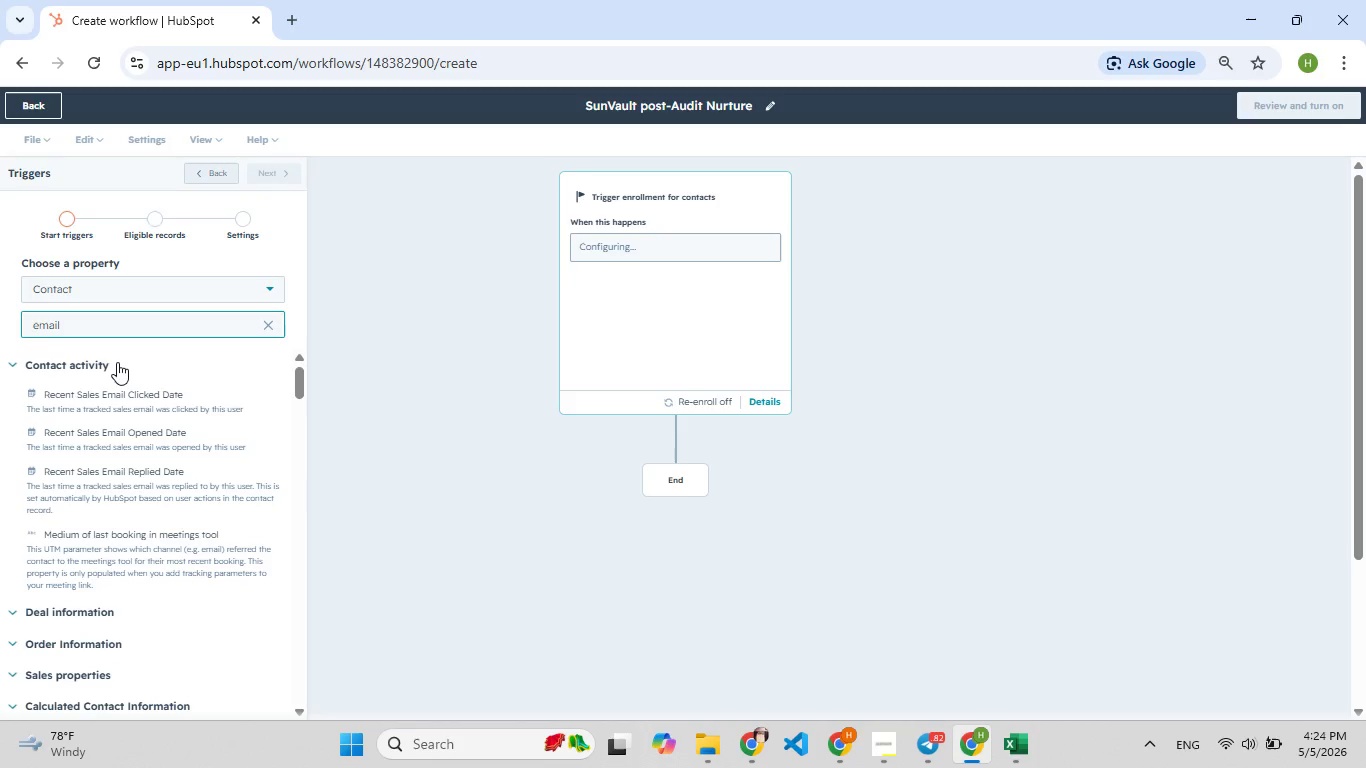 
key(Space)
 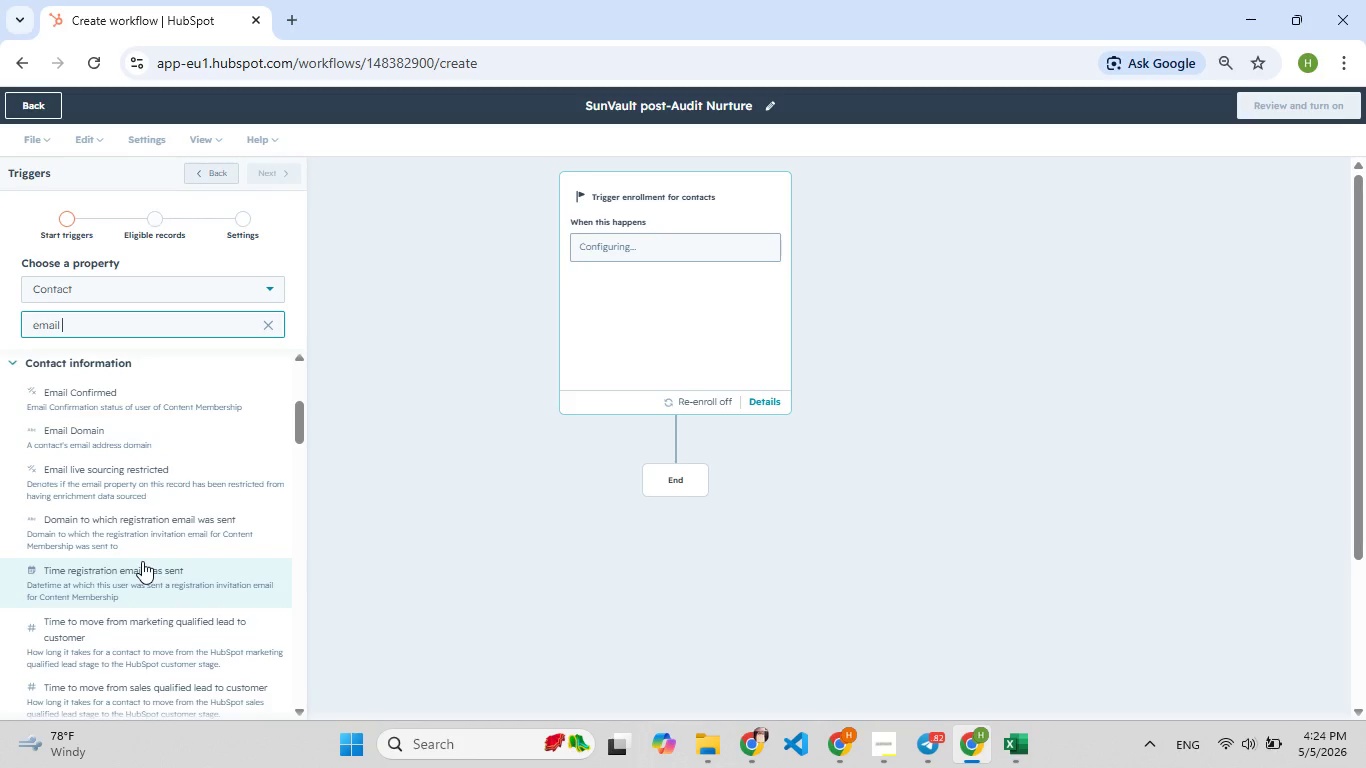 
wait(8.19)
 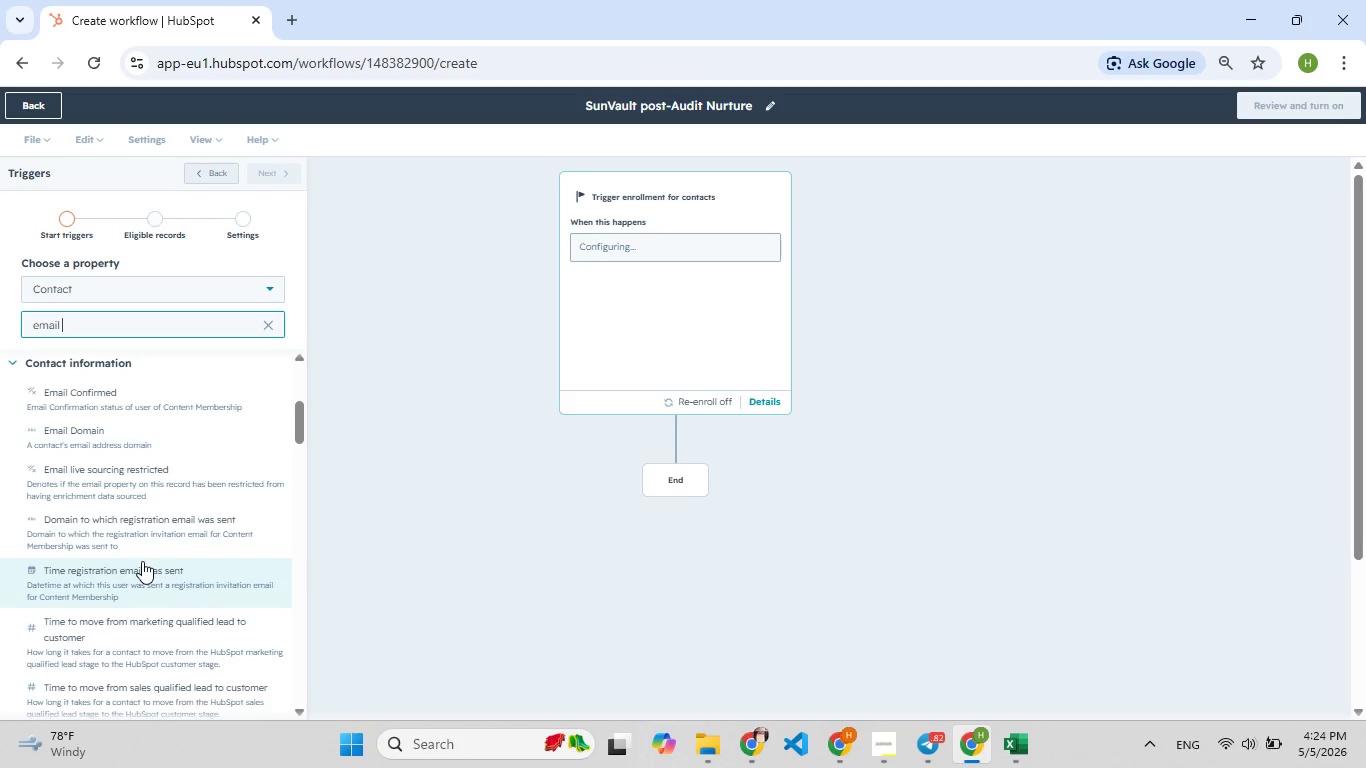 
left_click([258, 323])
 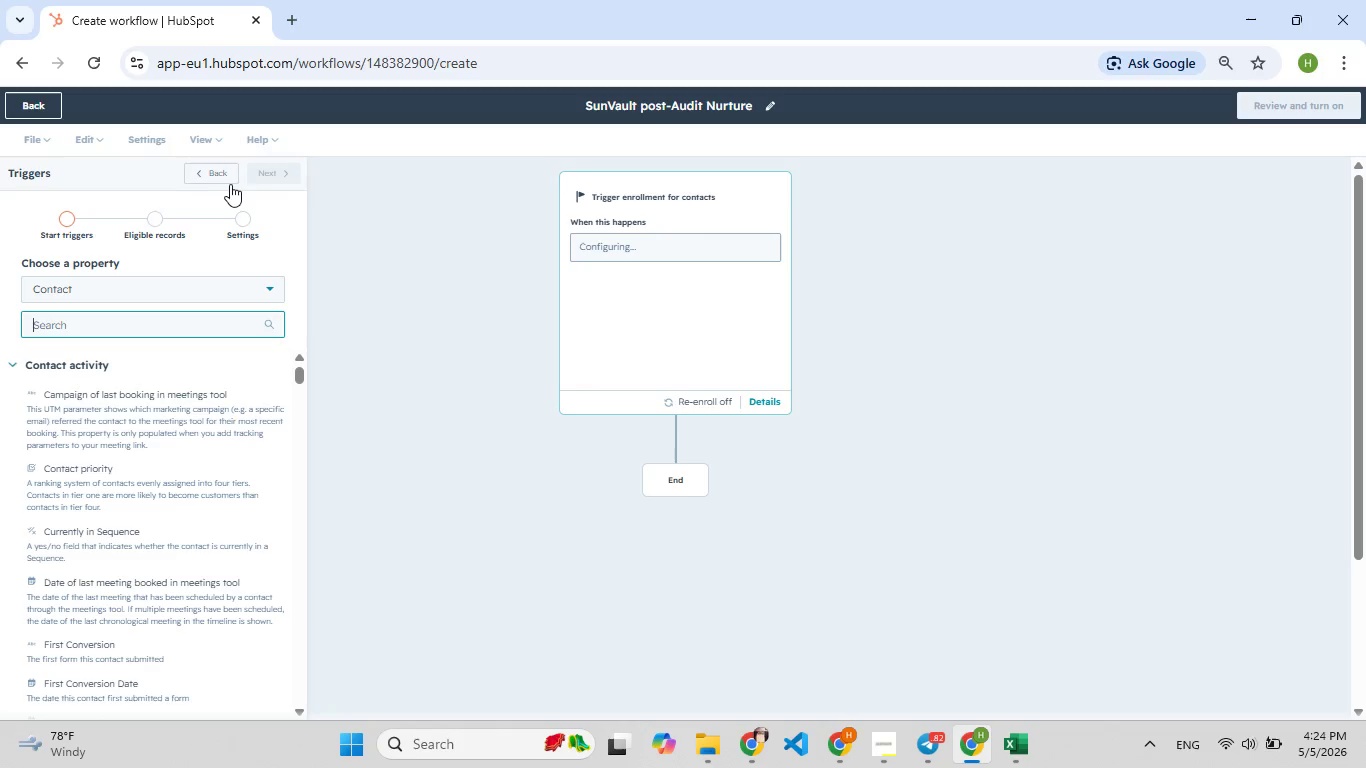 
left_click([222, 170])
 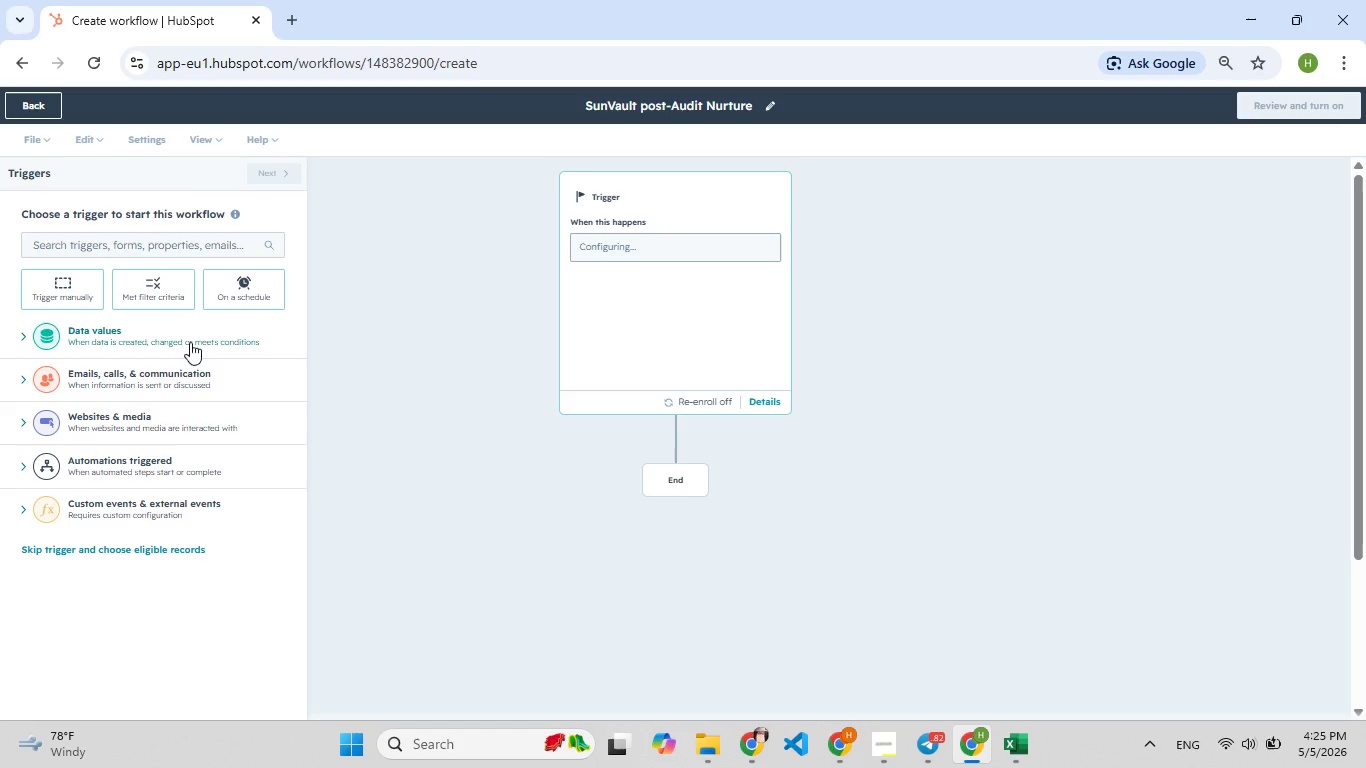 
wait(51.56)
 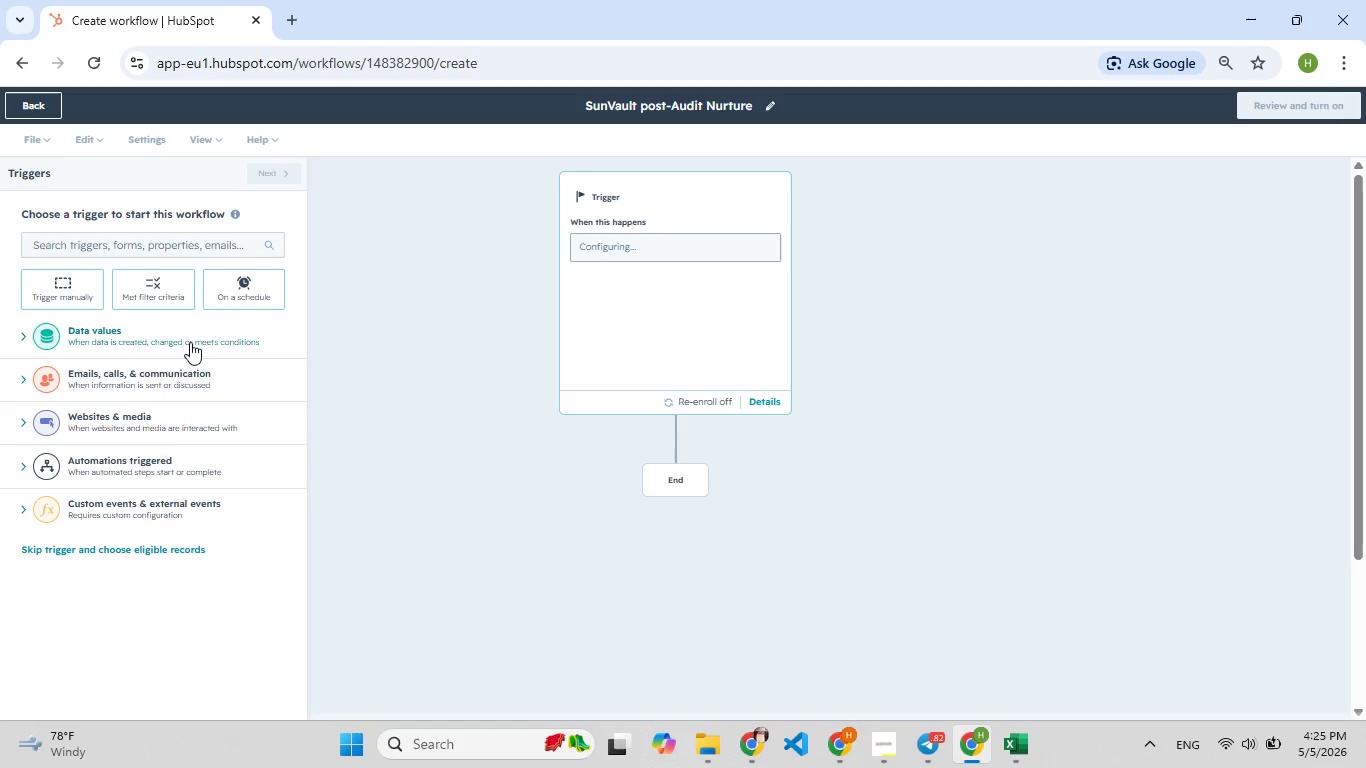 
left_click([177, 279])
 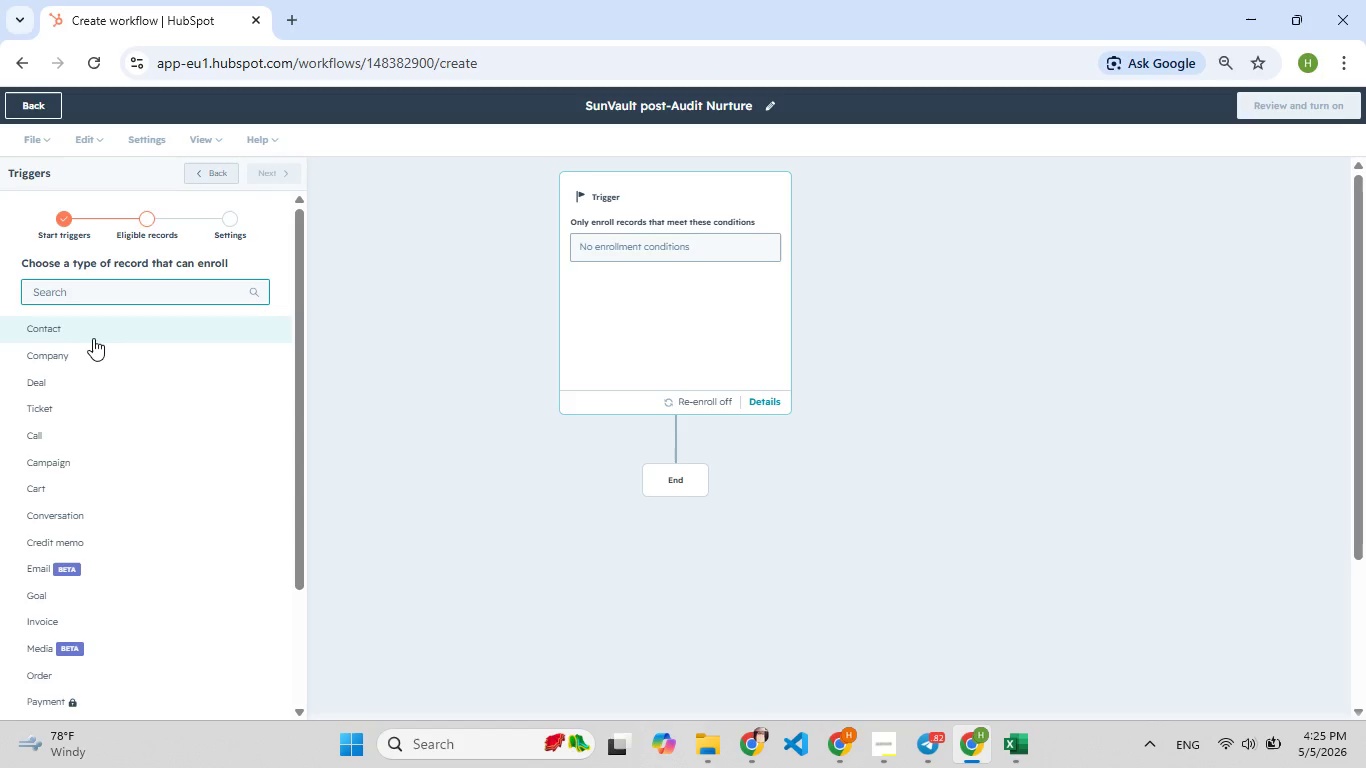 
left_click([95, 338])
 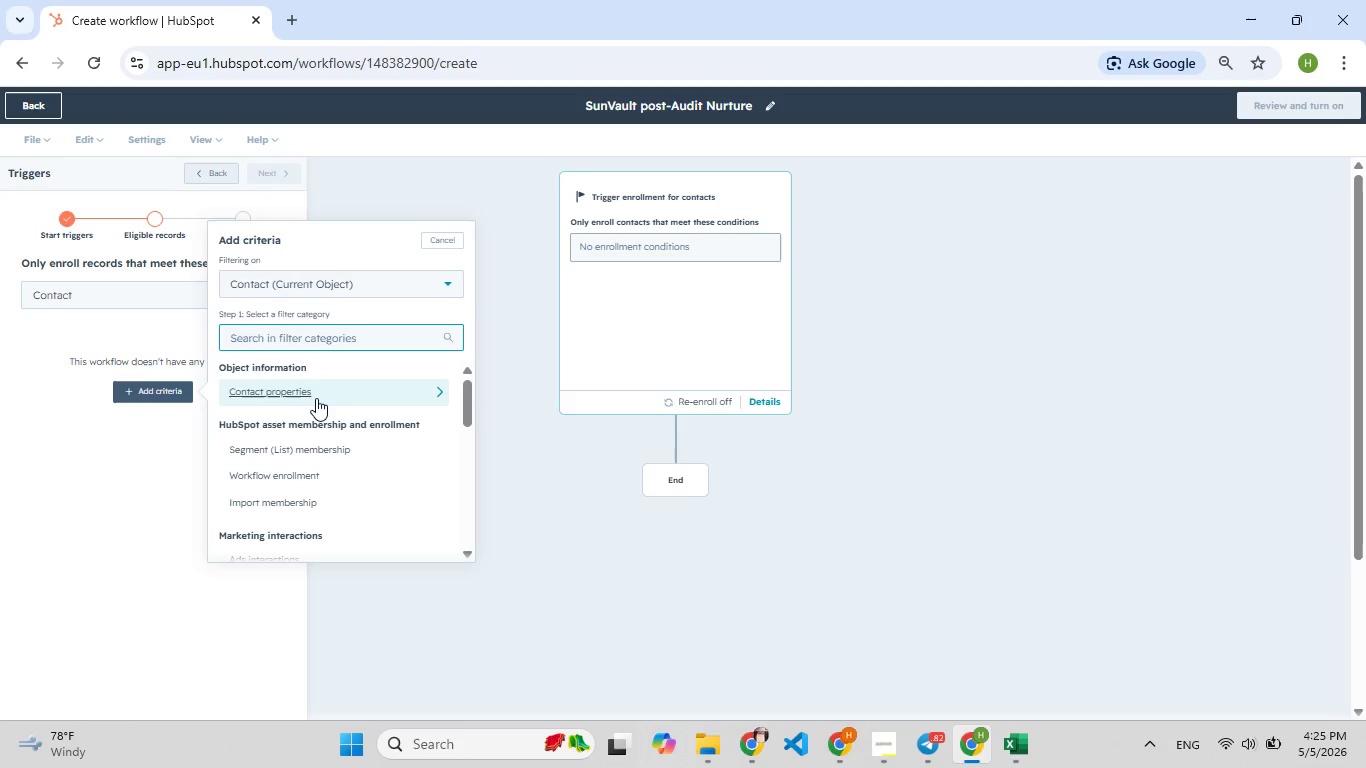 
left_click([289, 395])
 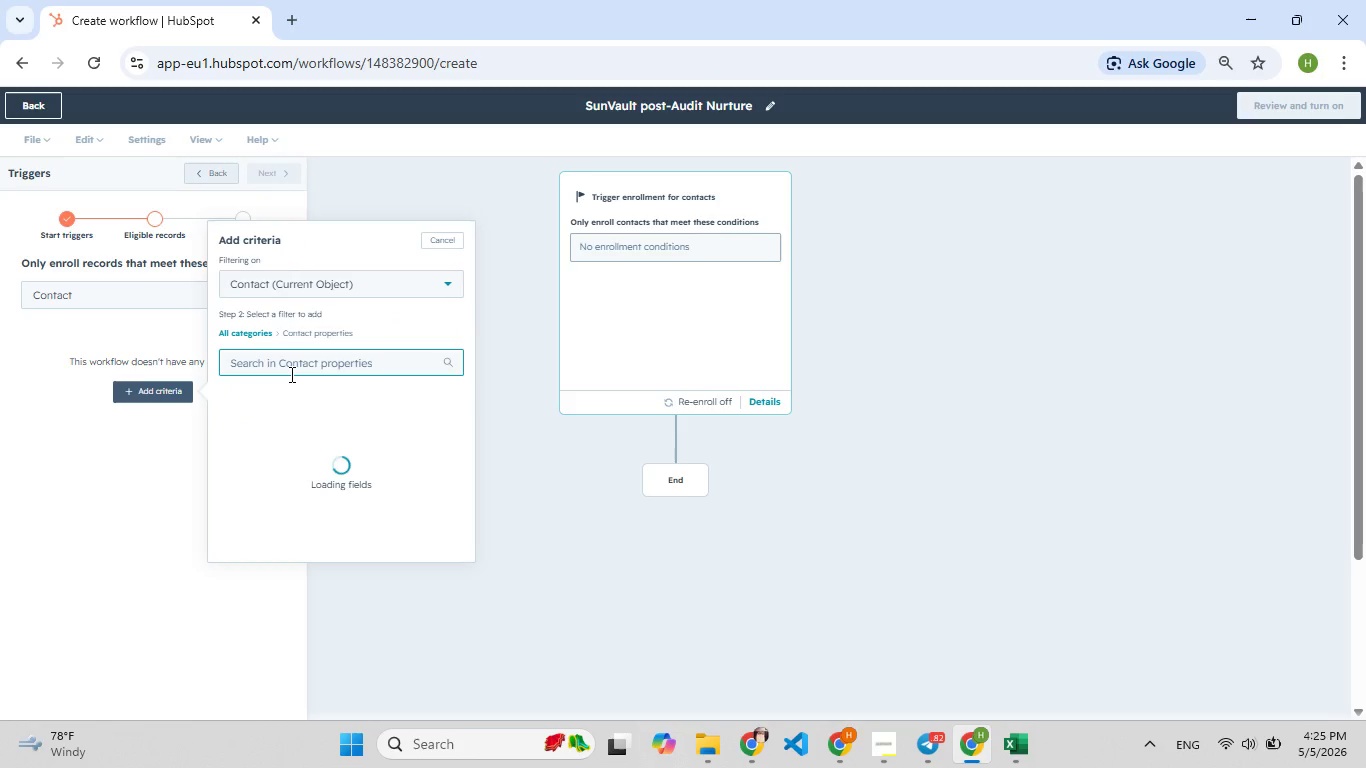 
type(email)
 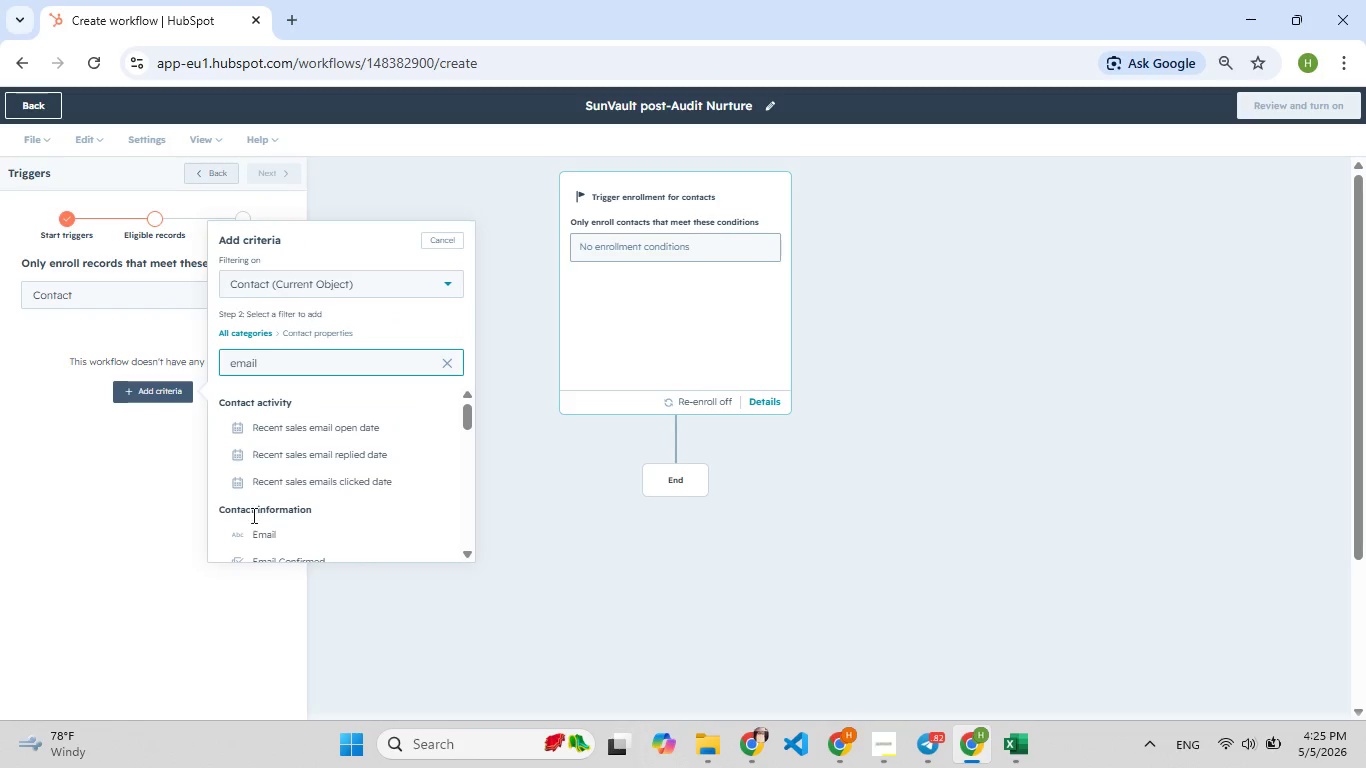 
left_click([250, 528])
 